 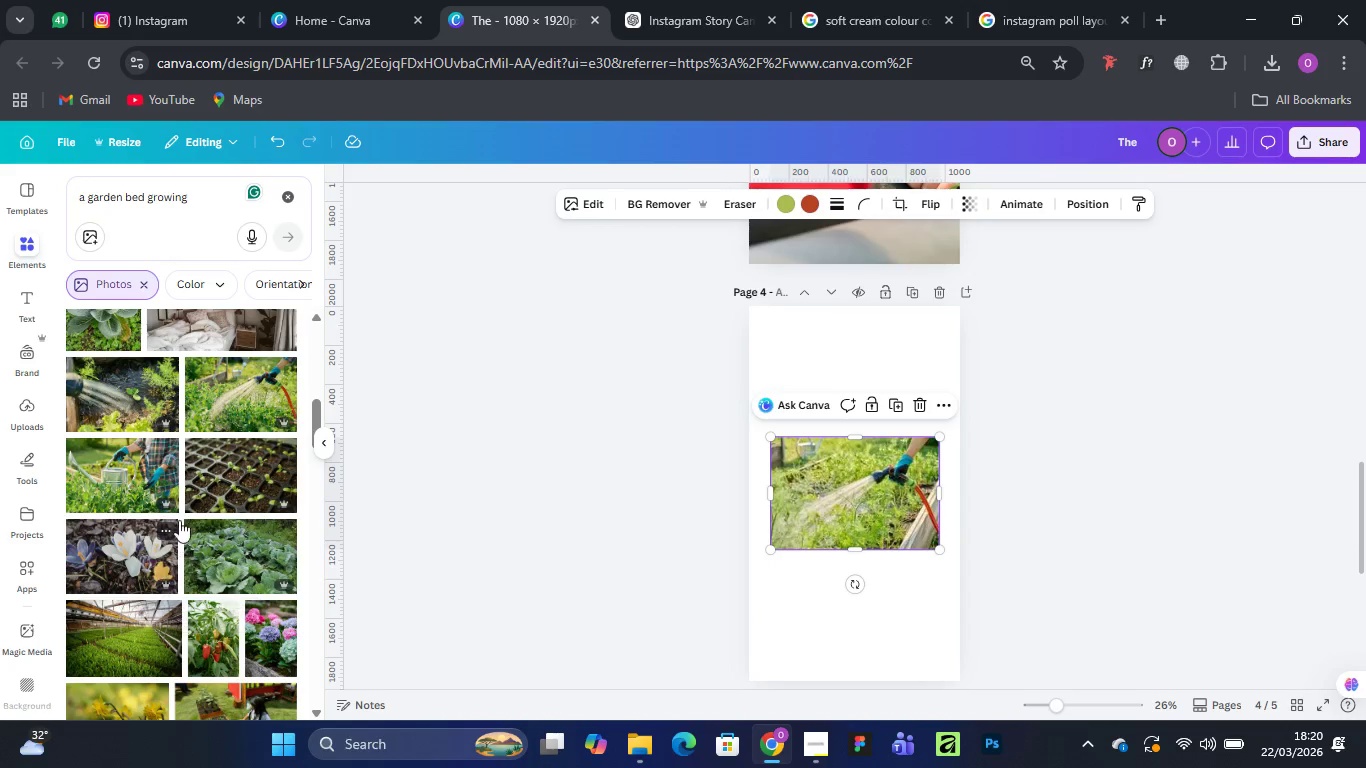 
left_click([238, 472])
 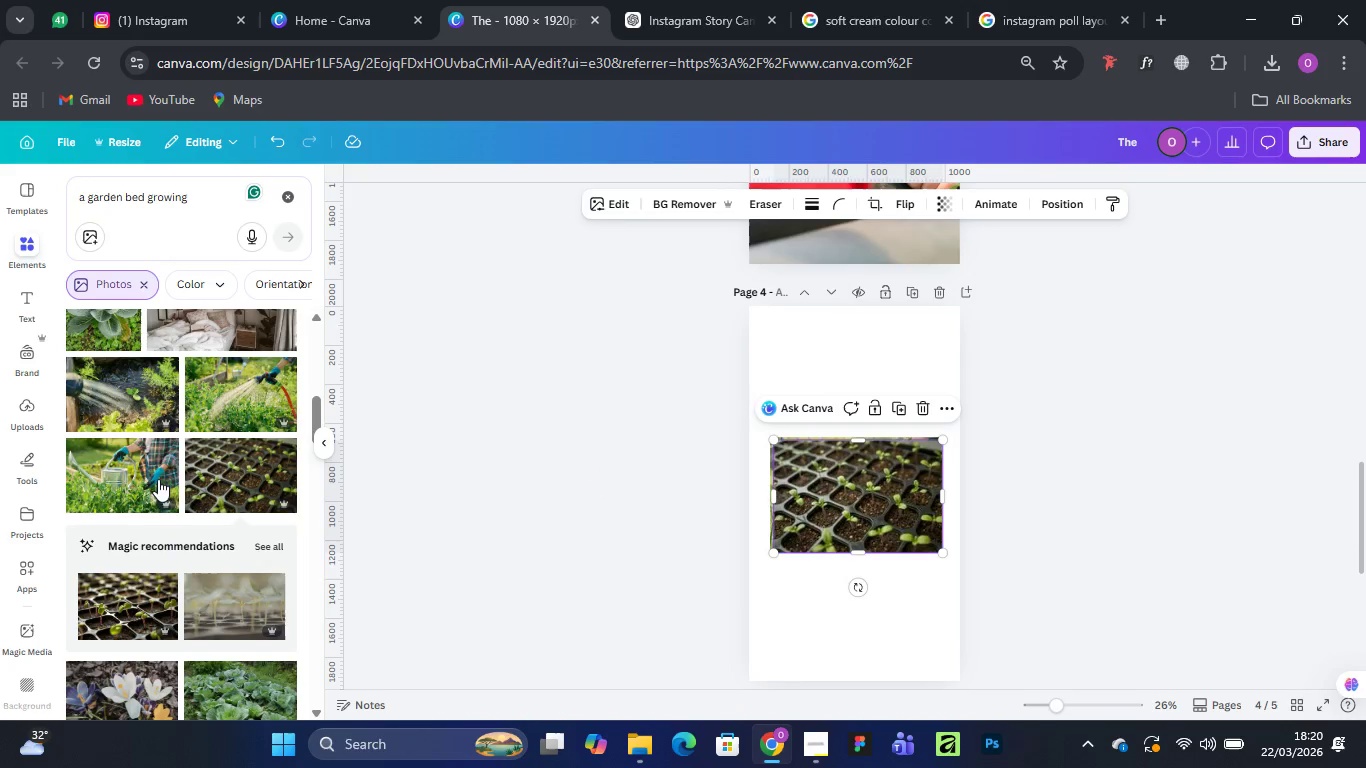 
scroll: coordinate [153, 571], scroll_direction: down, amount: 10.0
 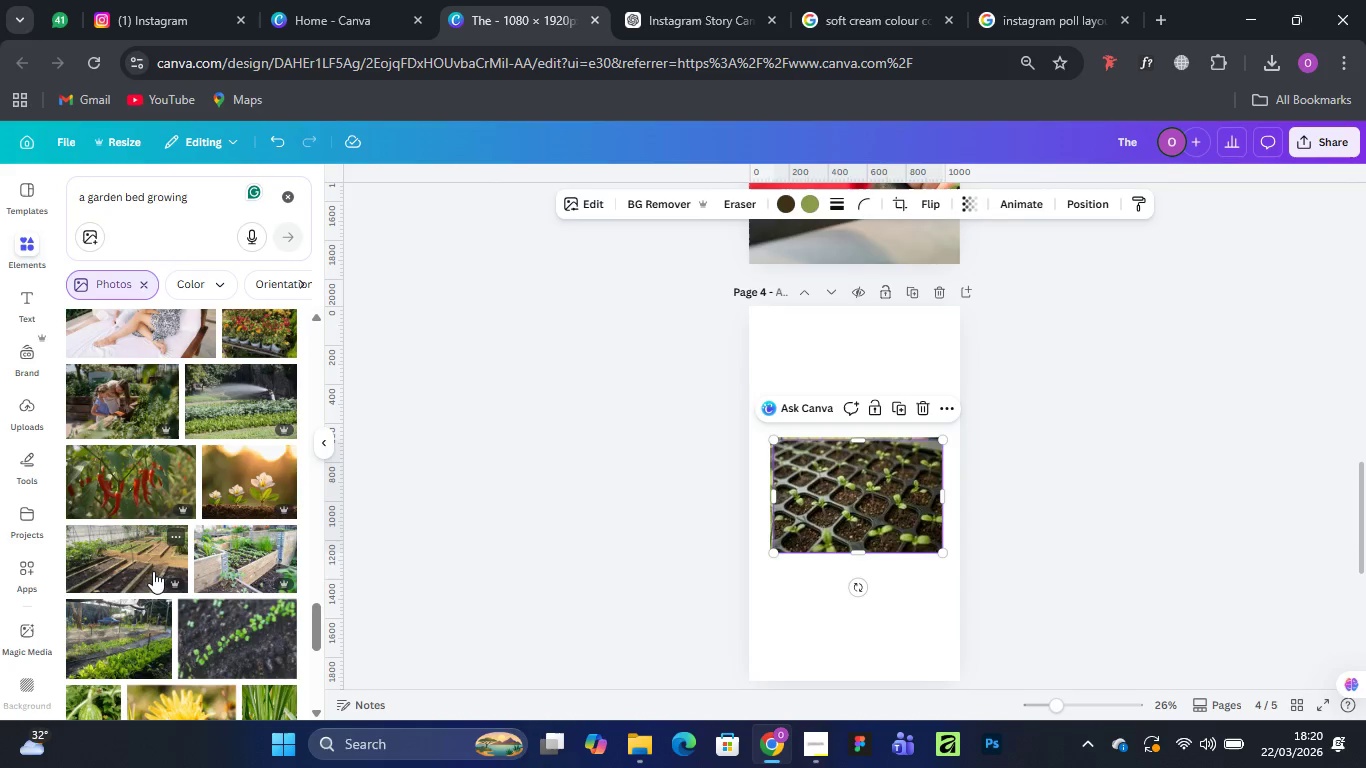 
scroll: coordinate [153, 571], scroll_direction: down, amount: 5.0
 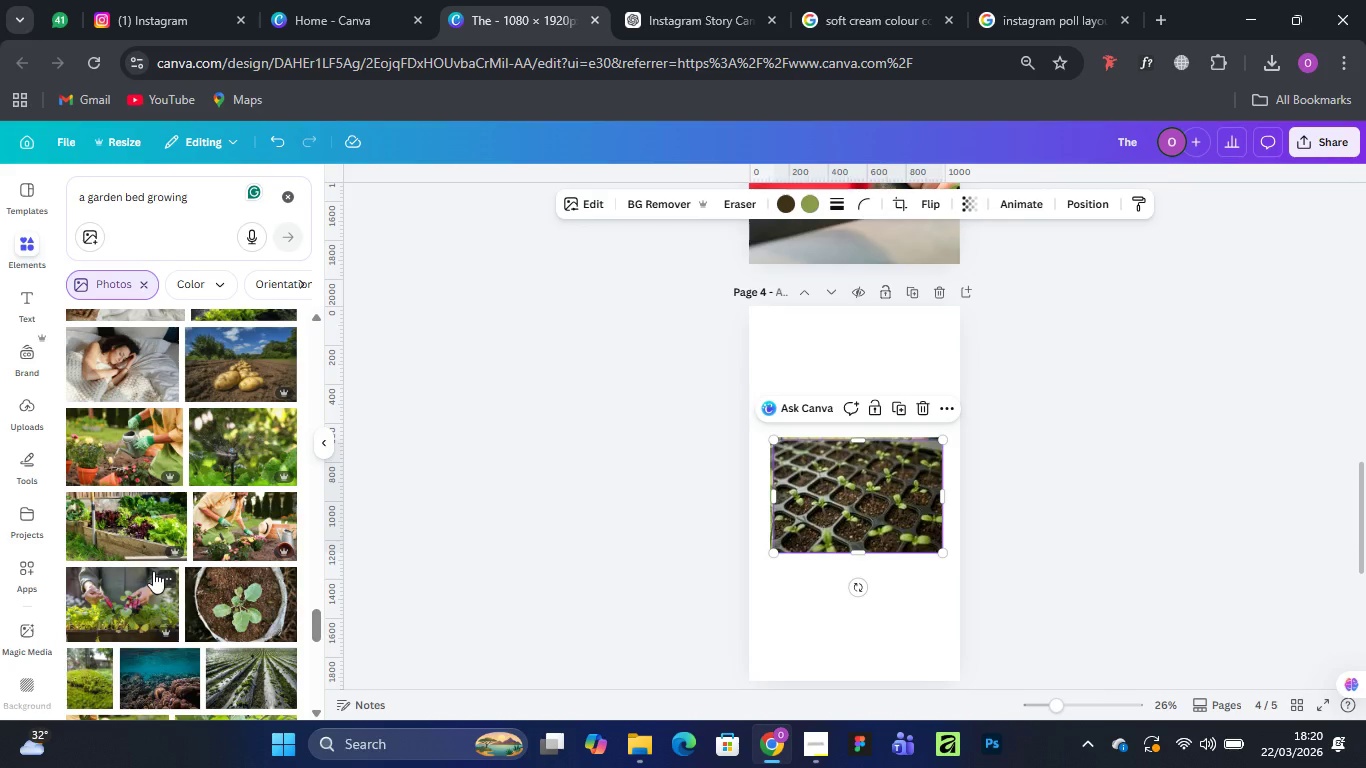 
wait(13.52)
 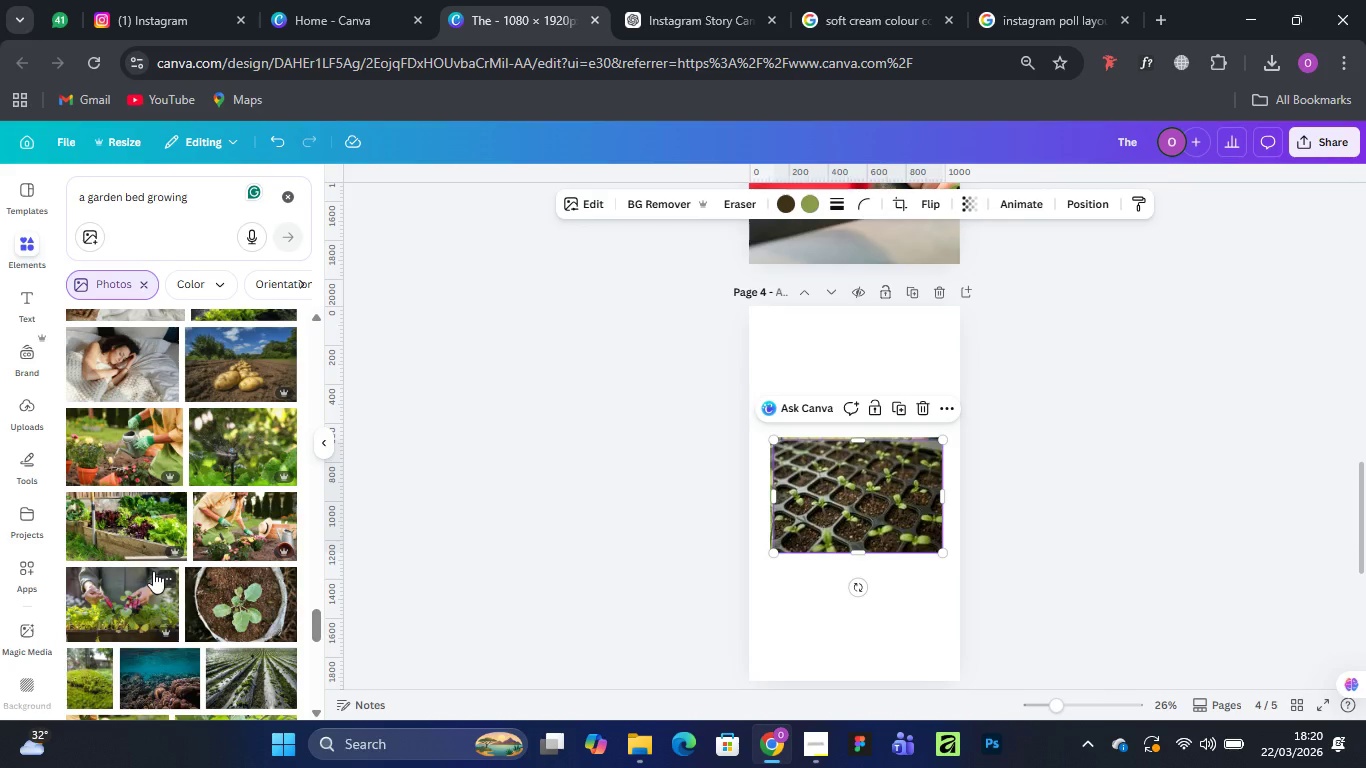 
scroll: coordinate [184, 529], scroll_direction: down, amount: 2.0
 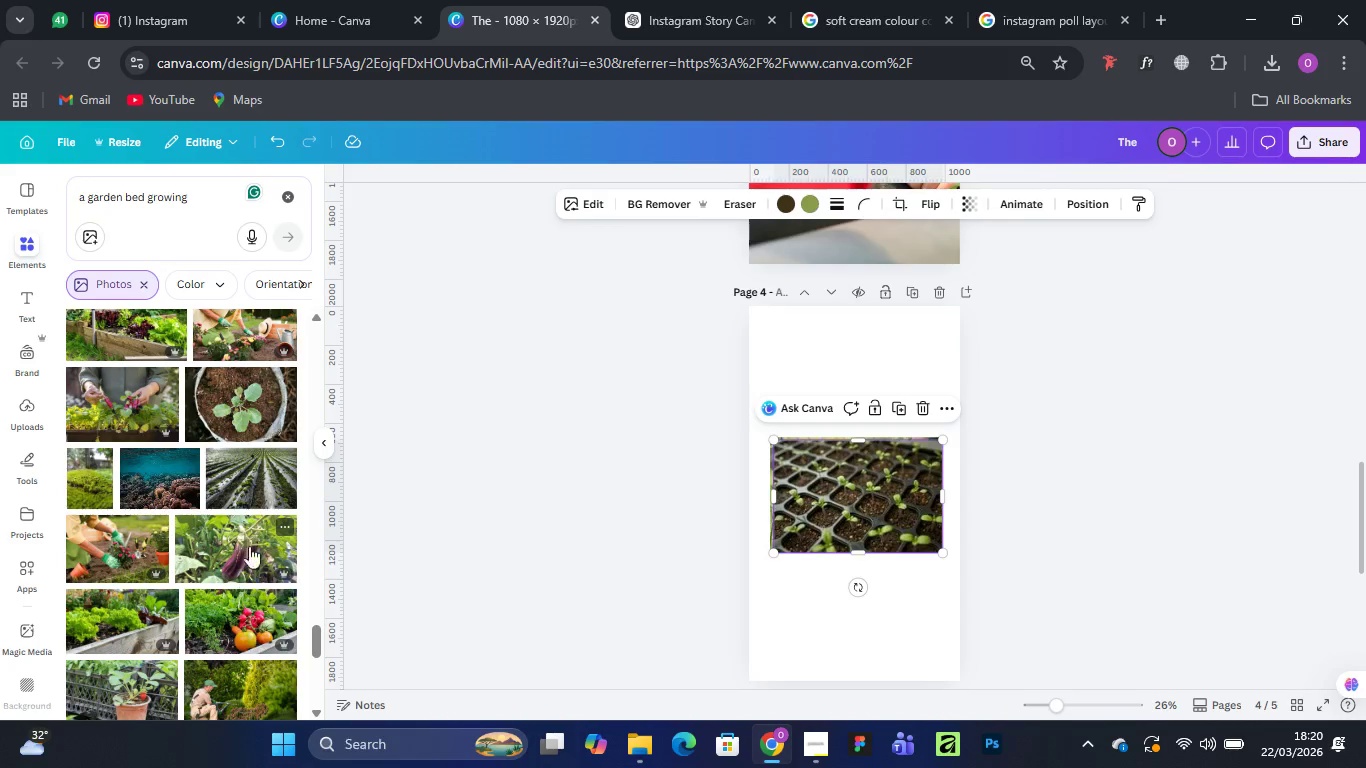 
left_click([255, 488])
 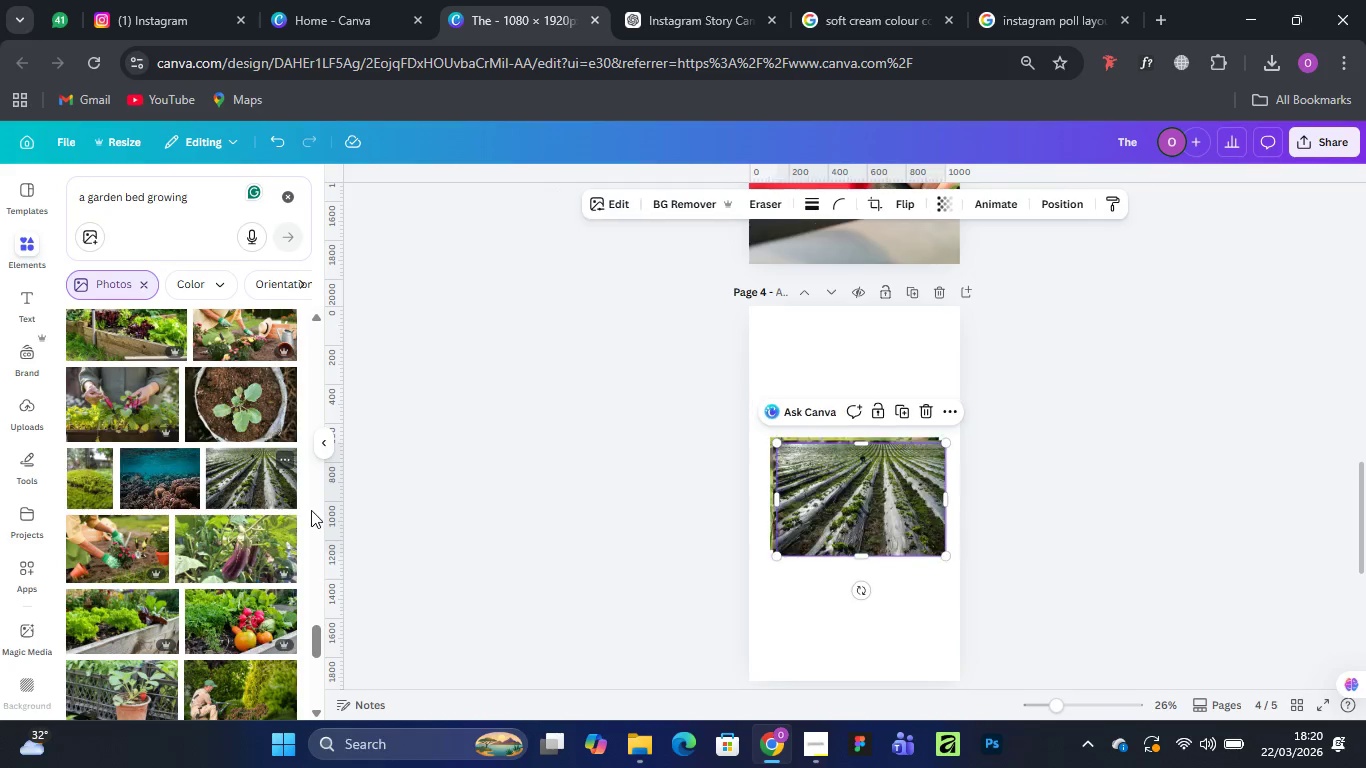 
mouse_move([328, 484])
 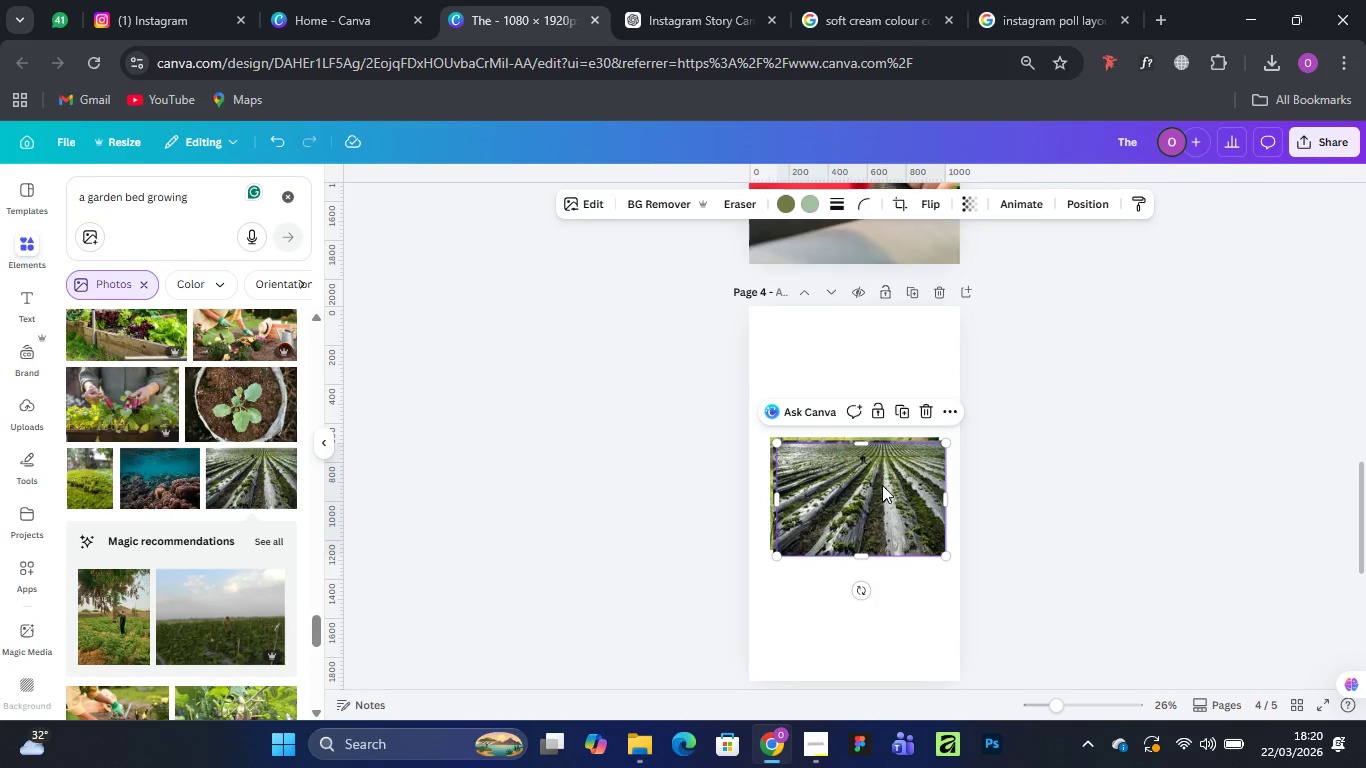 
left_click_drag(start_coordinate=[882, 485], to_coordinate=[855, 603])
 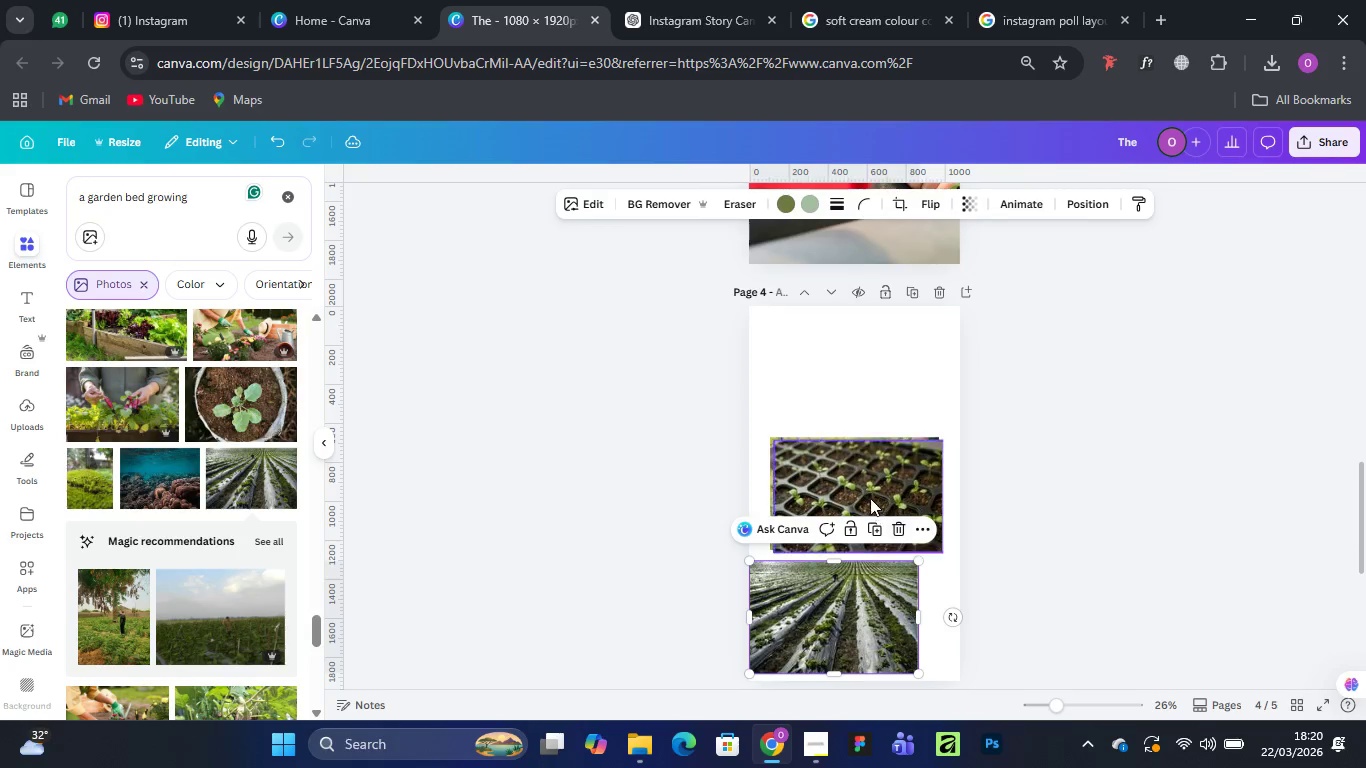 
left_click([858, 472])
 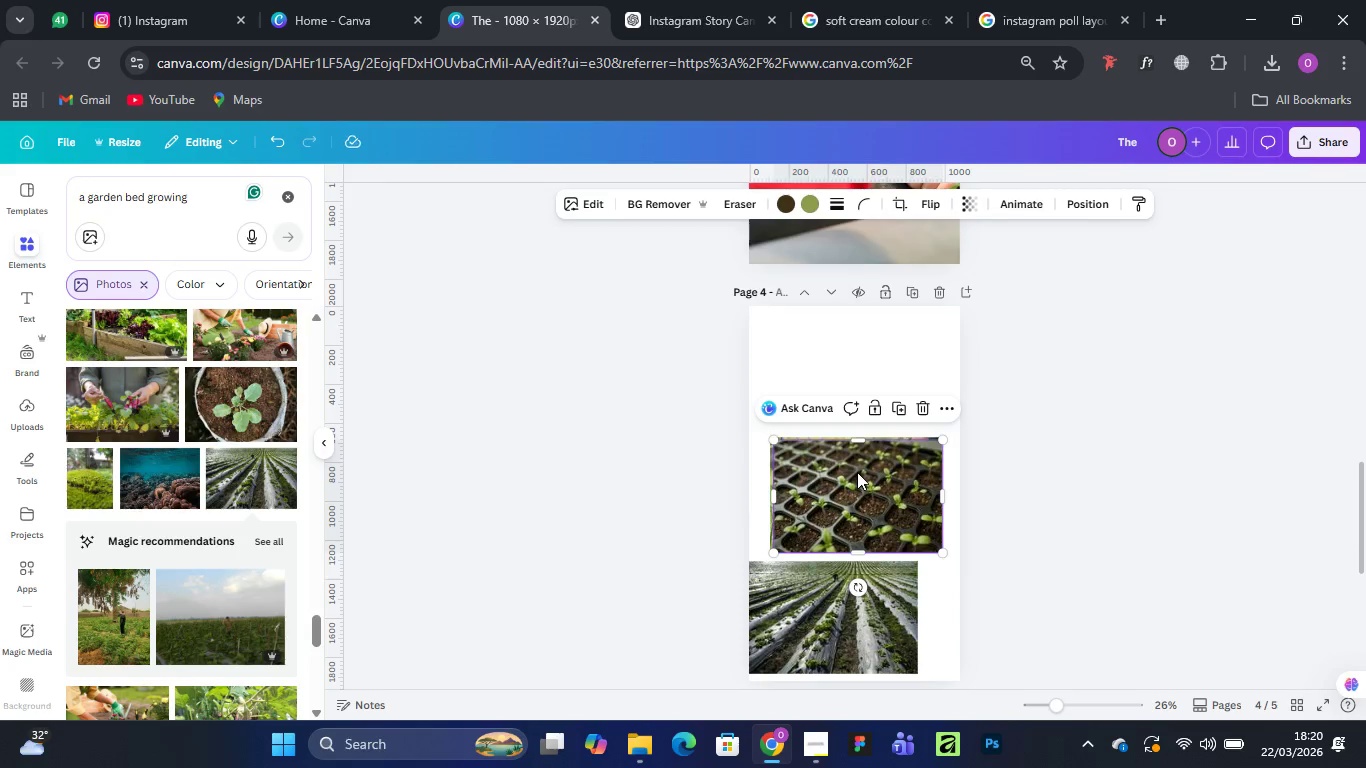 
key(Delete)
 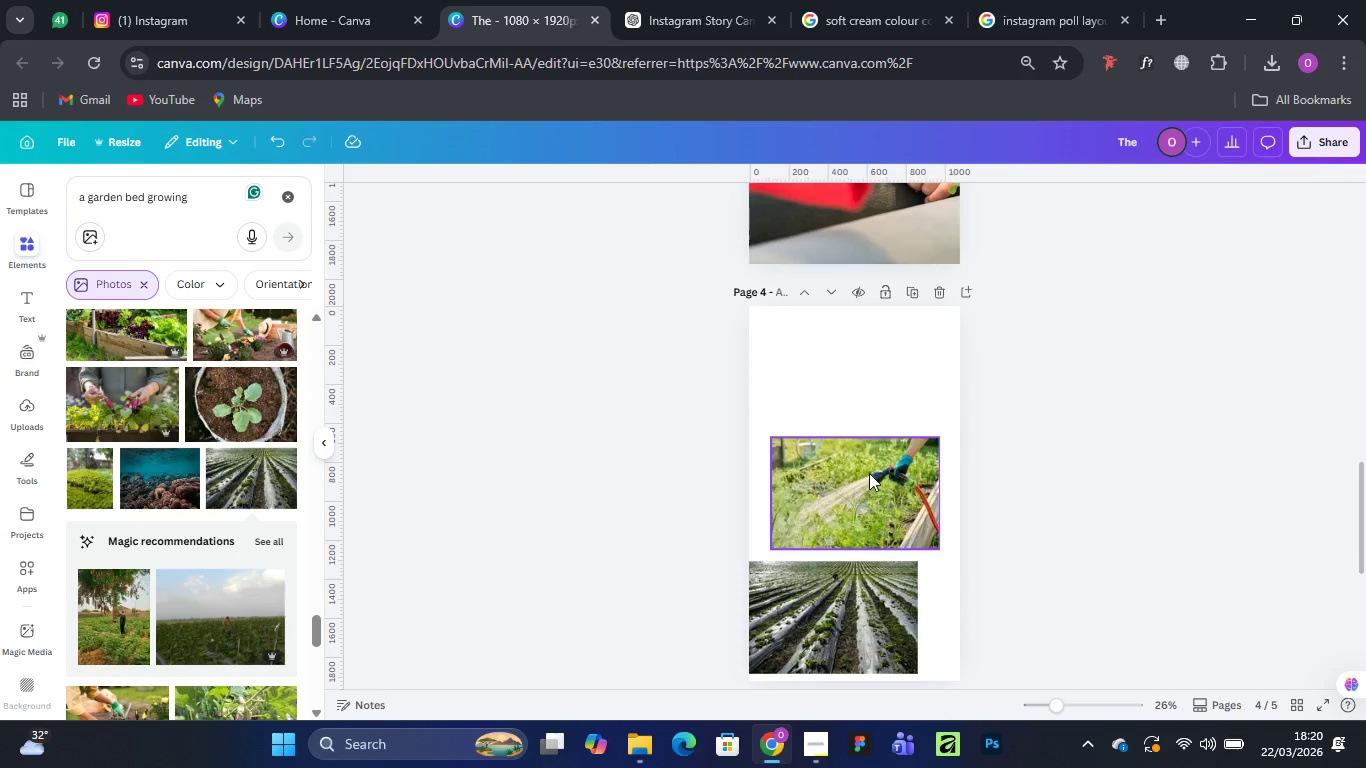 
left_click([869, 473])
 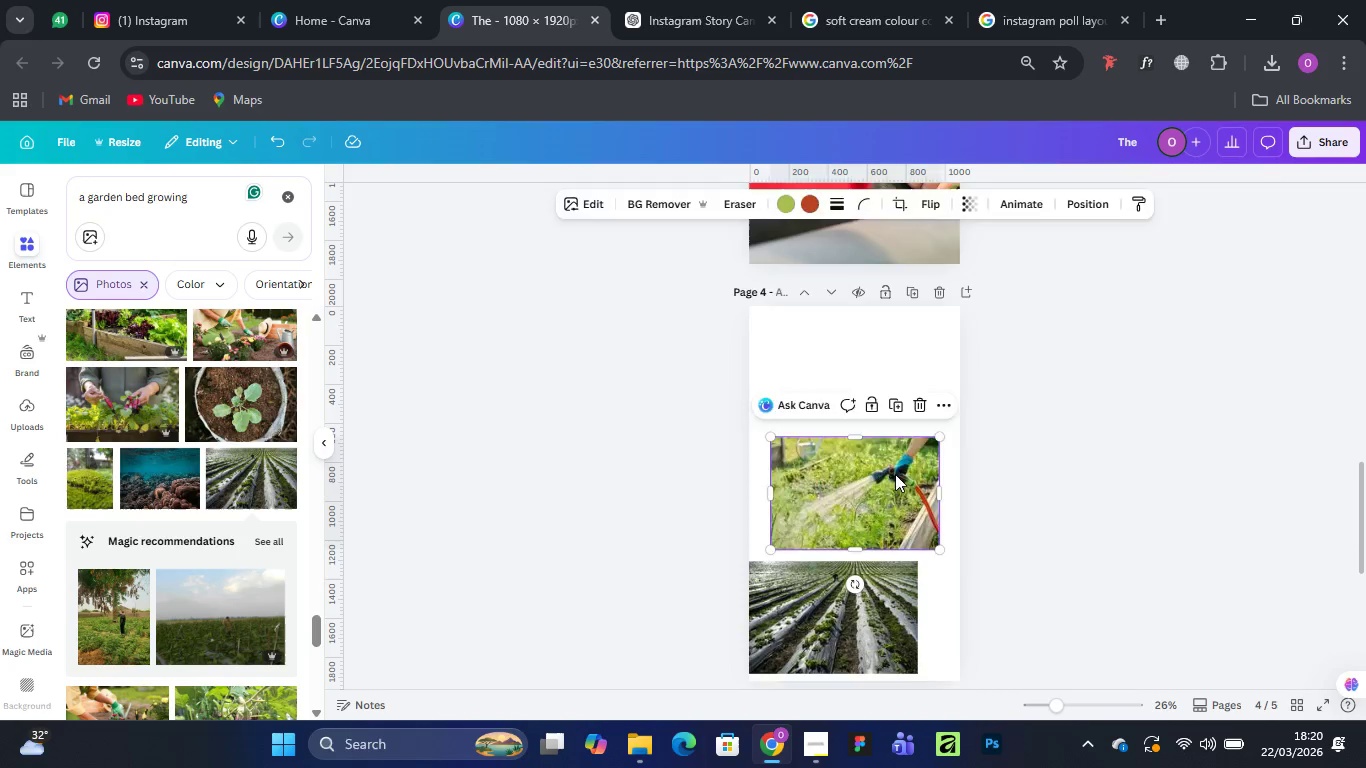 
key(Delete)
 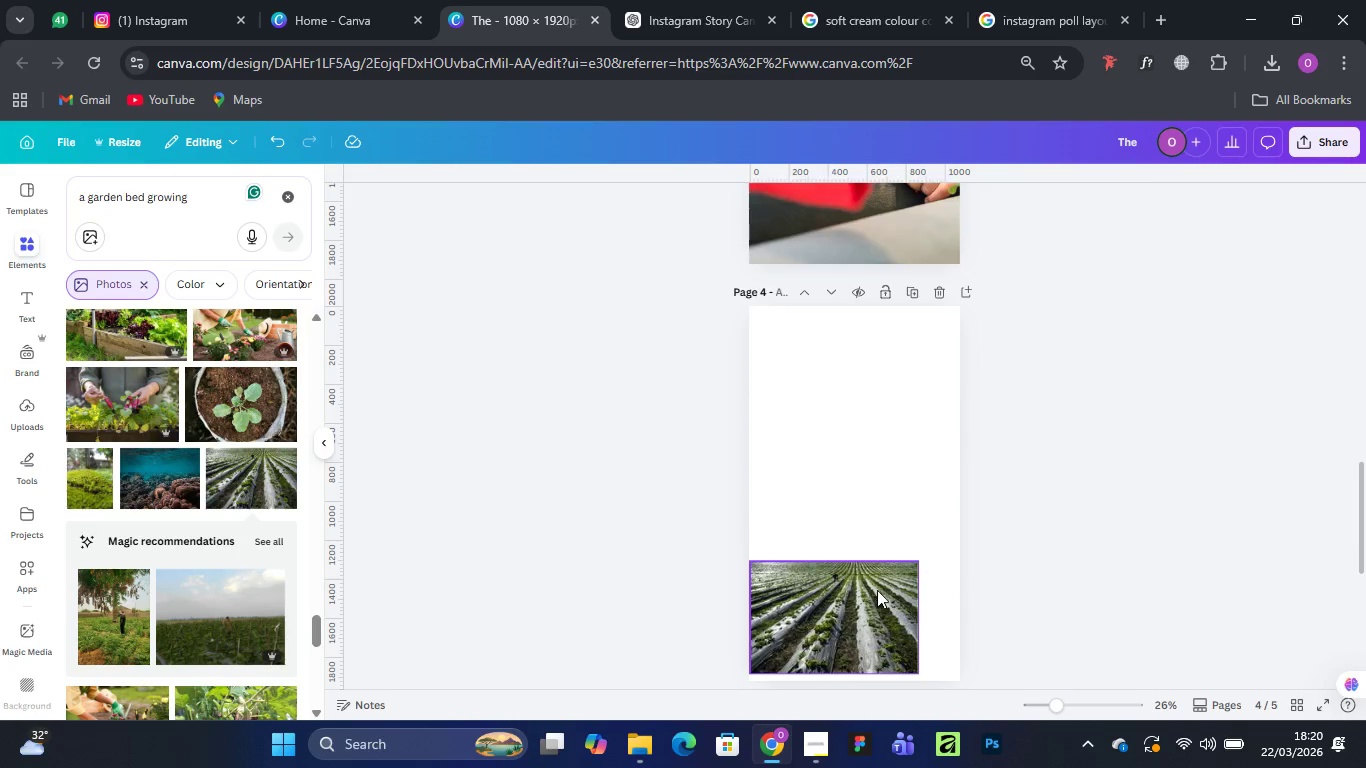 
left_click([877, 590])
 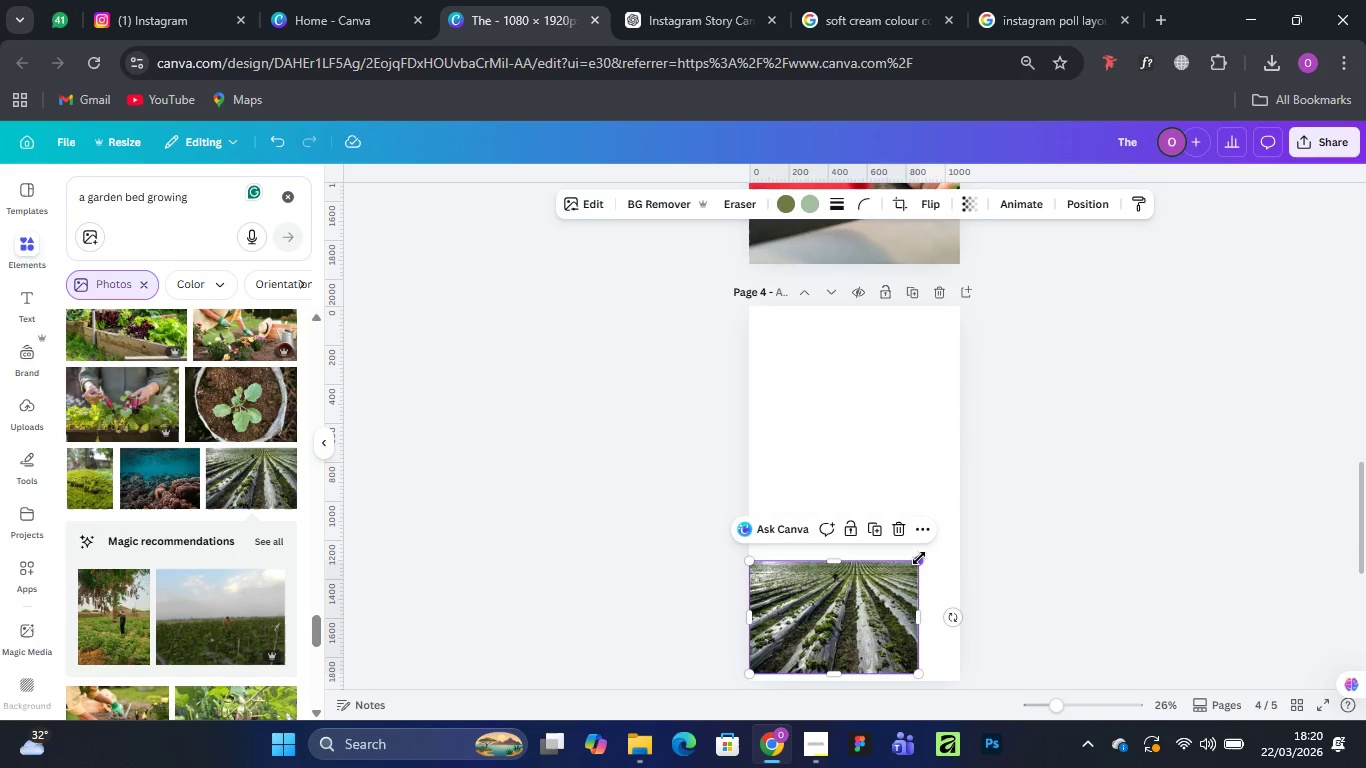 
left_click_drag(start_coordinate=[919, 558], to_coordinate=[975, 518])
 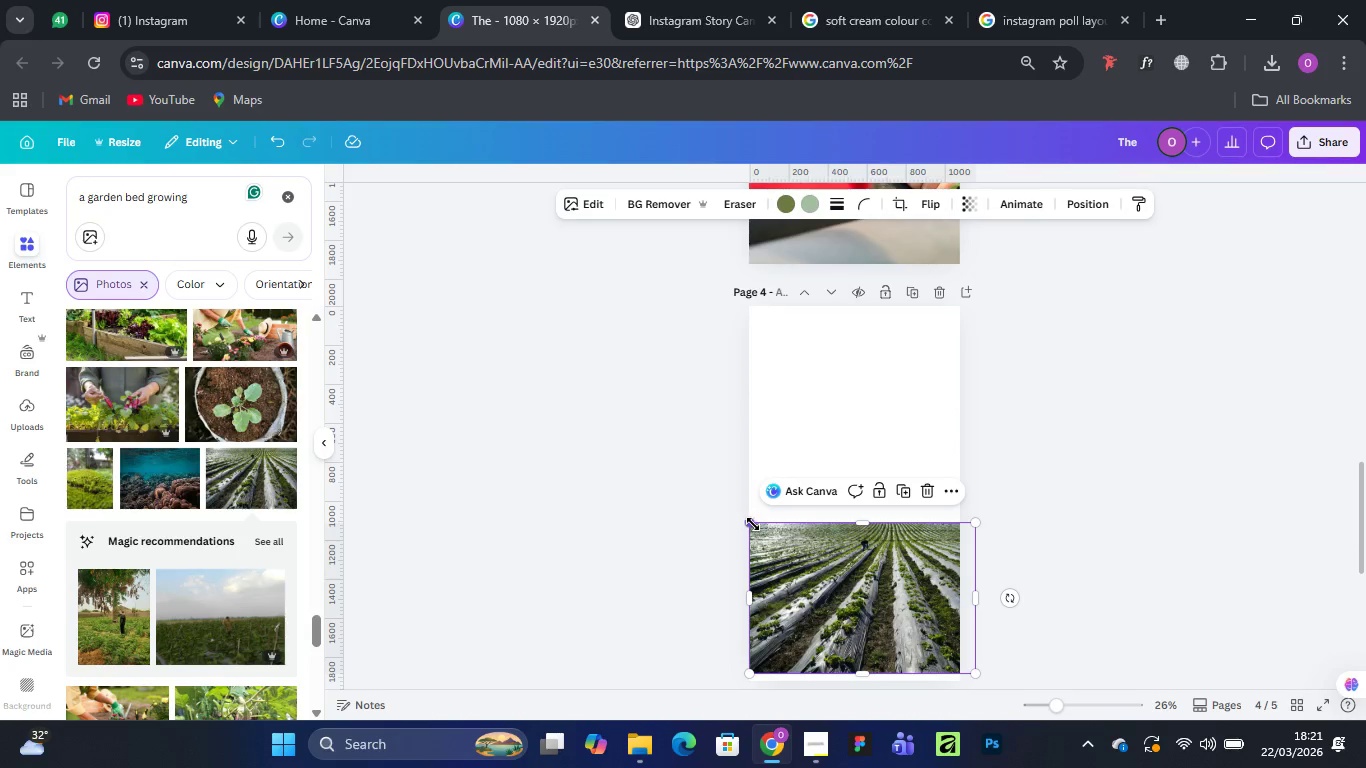 
left_click_drag(start_coordinate=[753, 524], to_coordinate=[736, 504])
 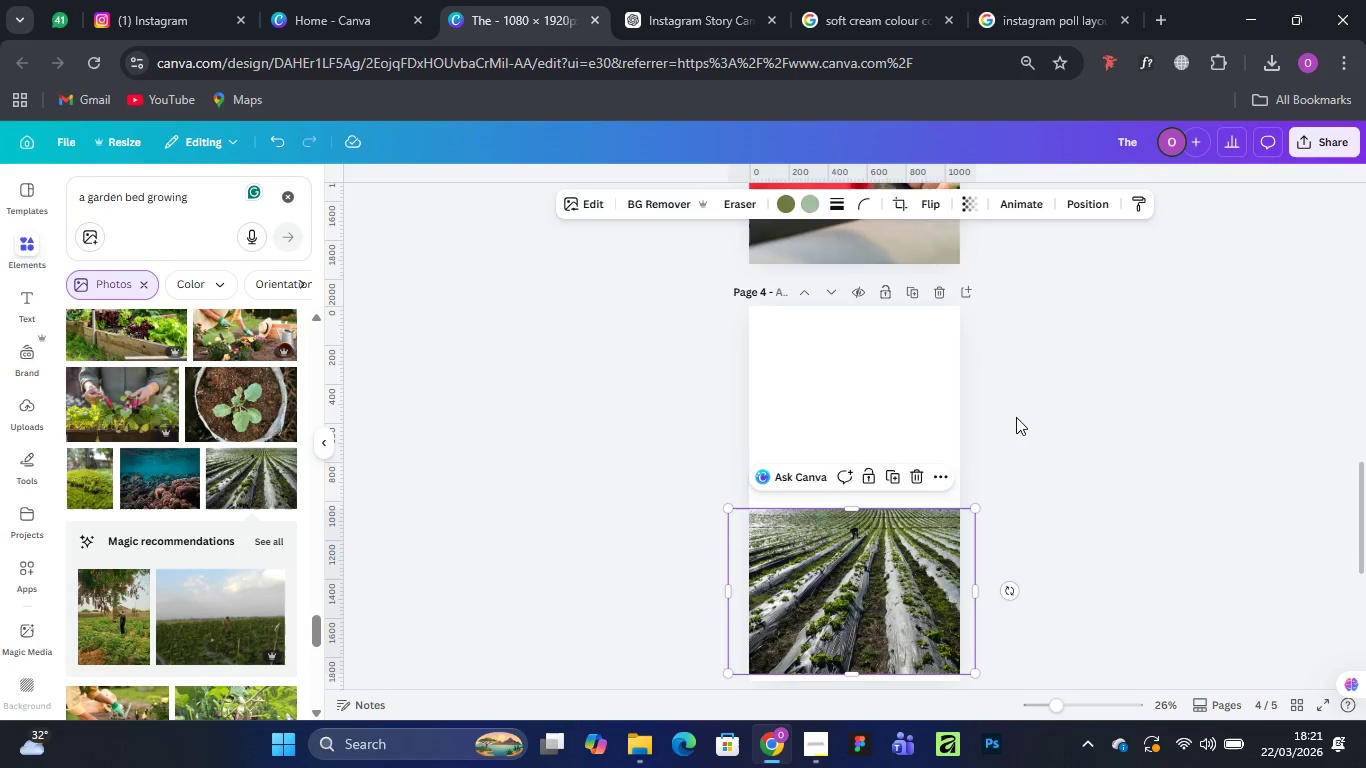 
left_click([1016, 417])
 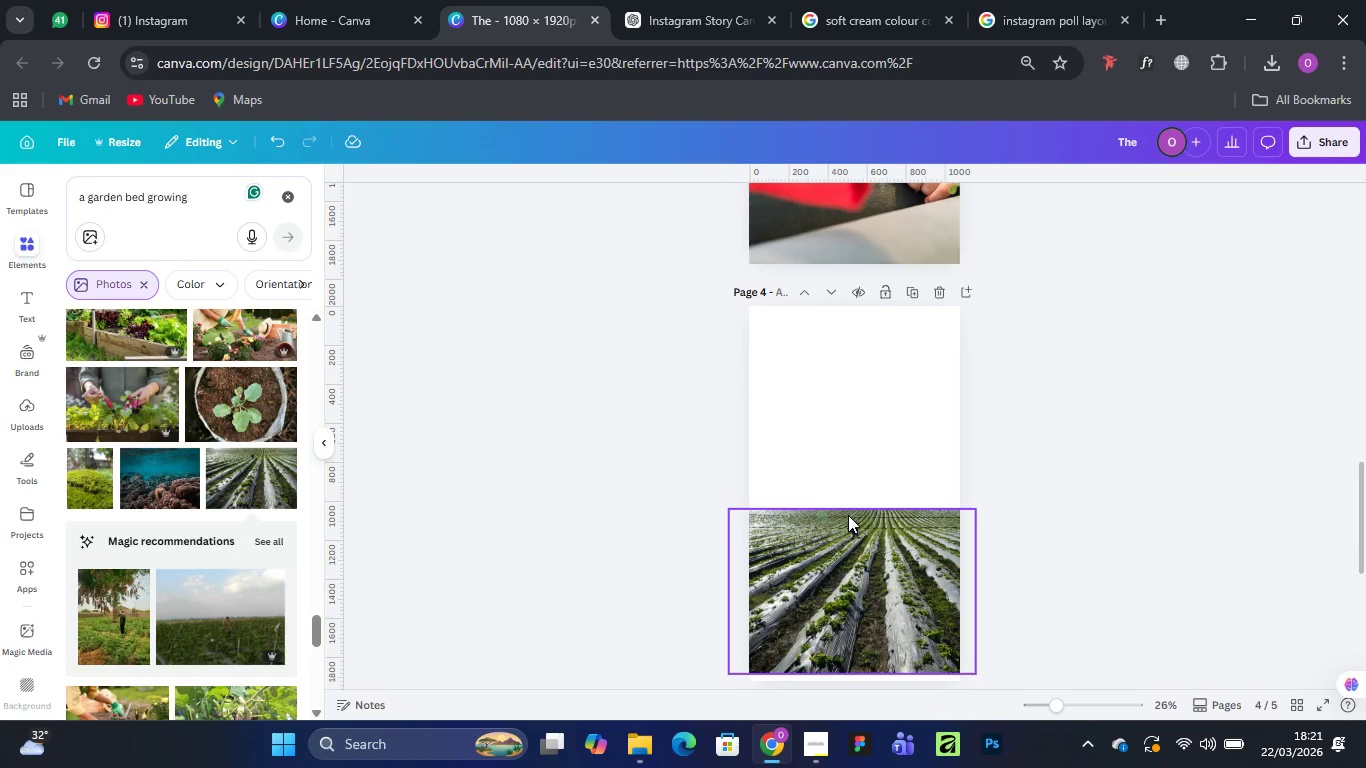 
scroll: coordinate [835, 441], scroll_direction: up, amount: 9.0
 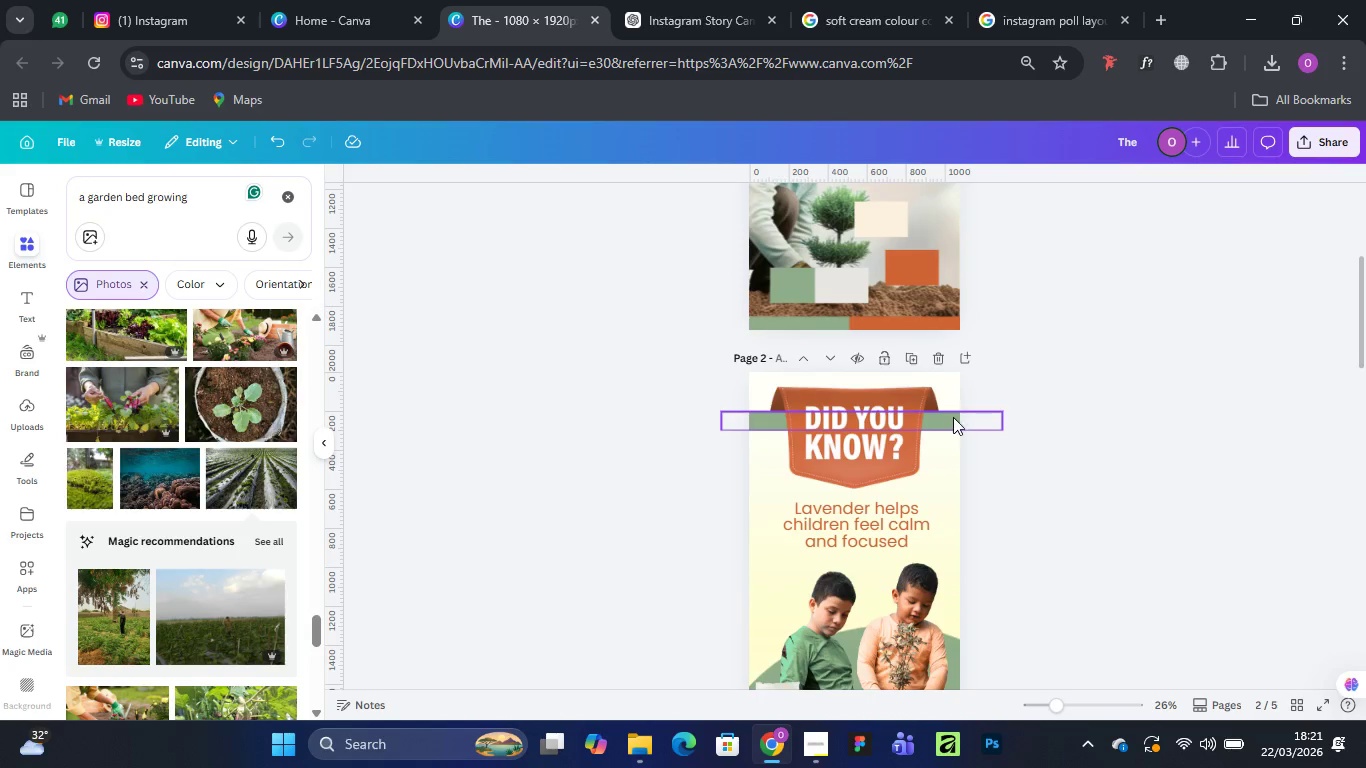 
left_click([953, 417])
 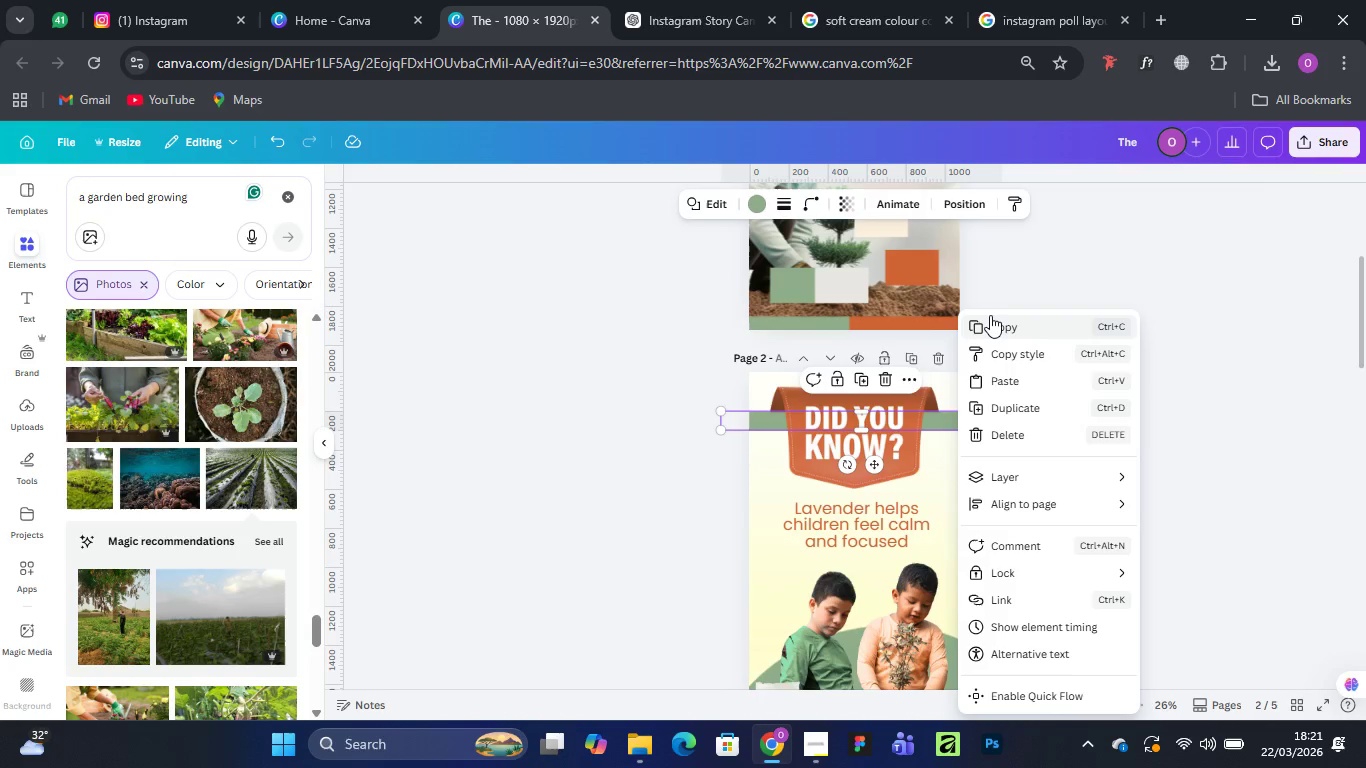 
wait(6.31)
 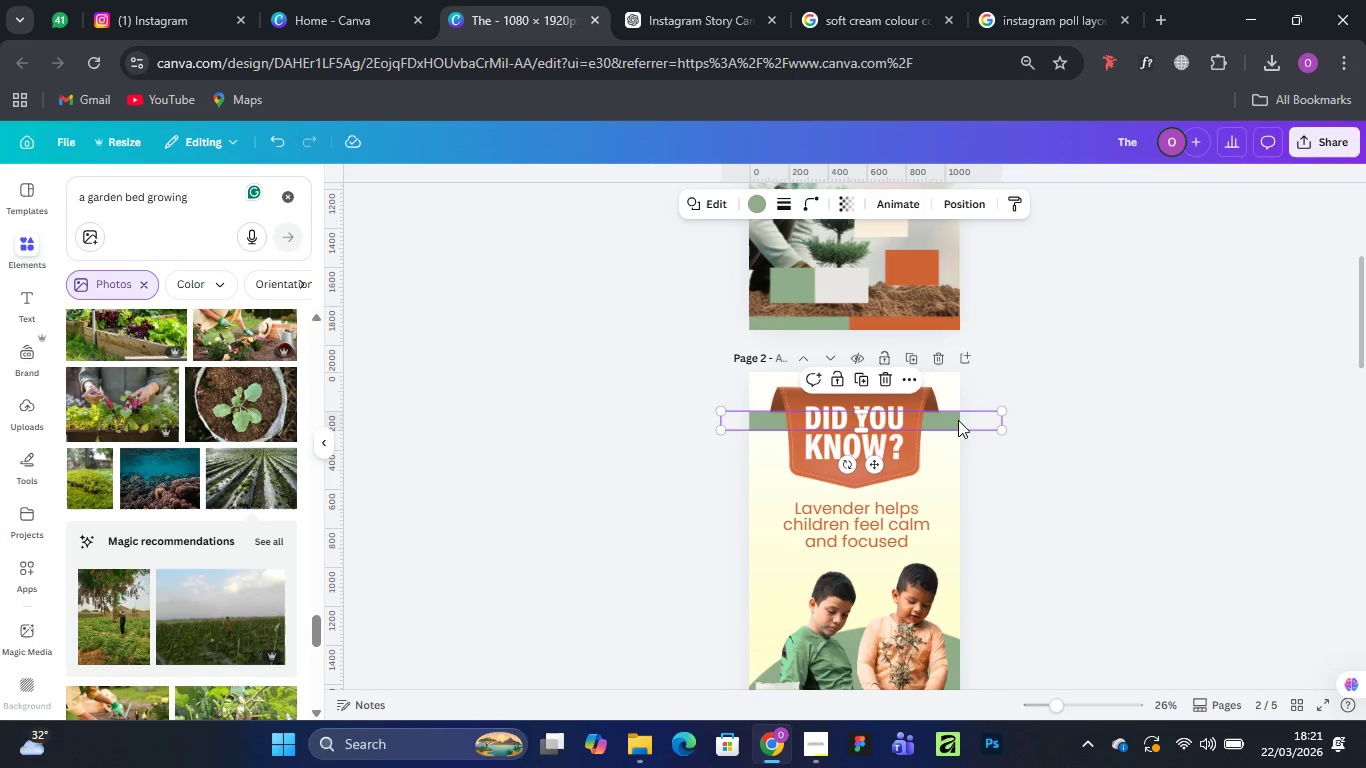 
scroll: coordinate [861, 570], scroll_direction: down, amount: 9.0
 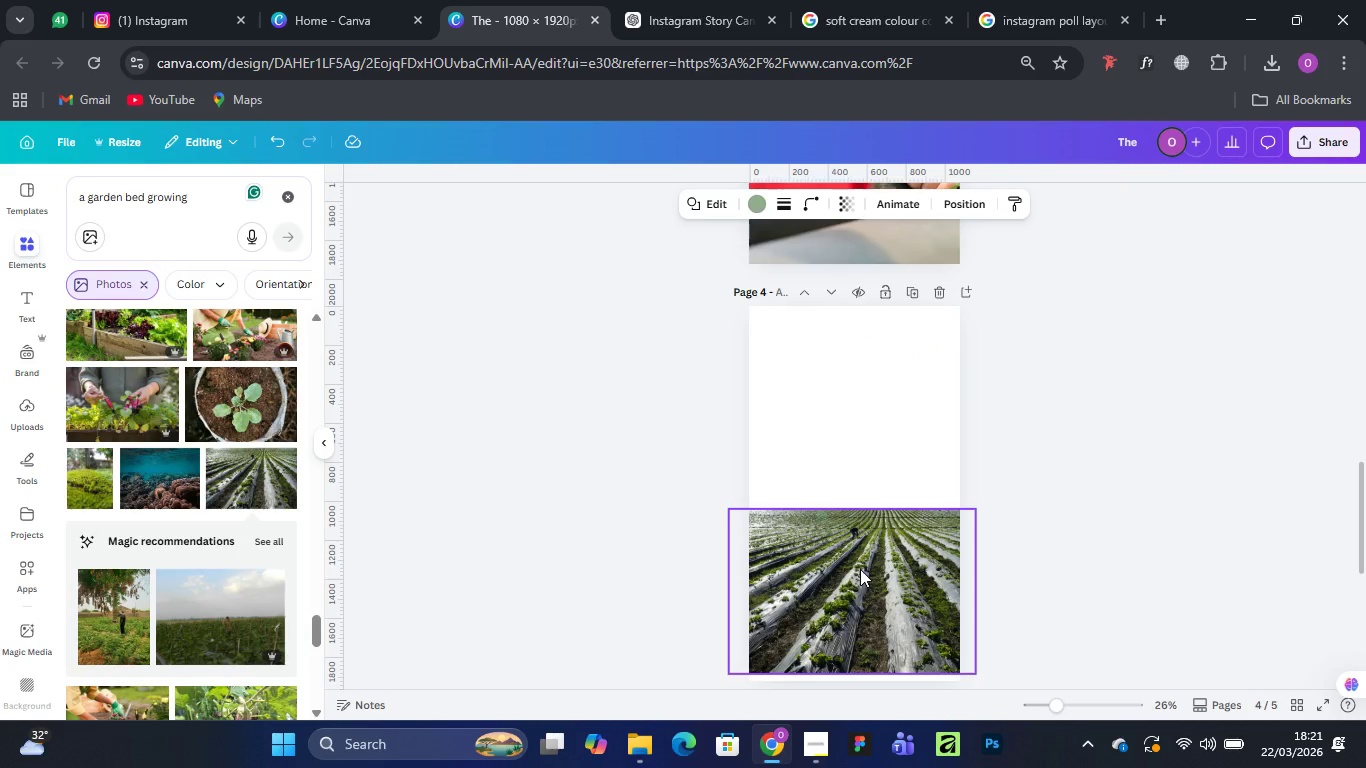 
key(Control+V)
 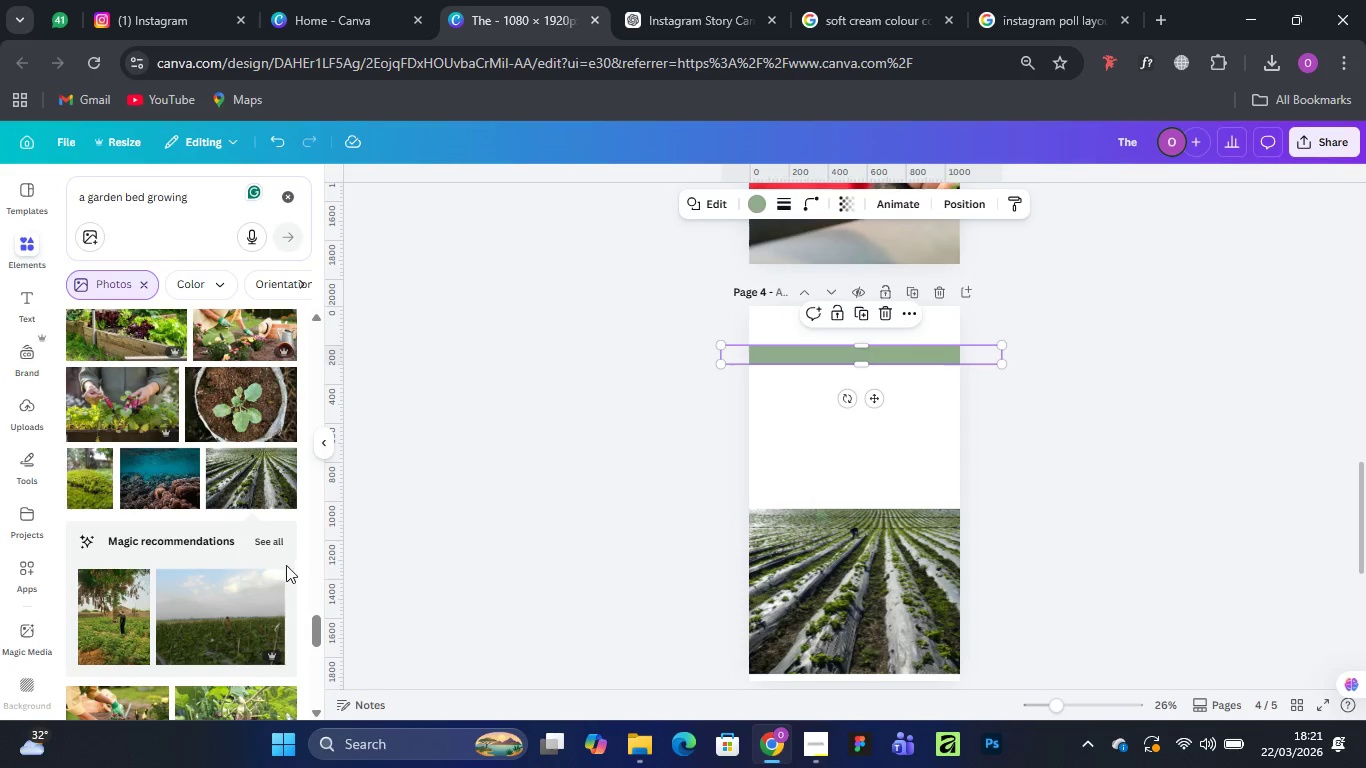 
scroll: coordinate [201, 519], scroll_direction: down, amount: 12.0
 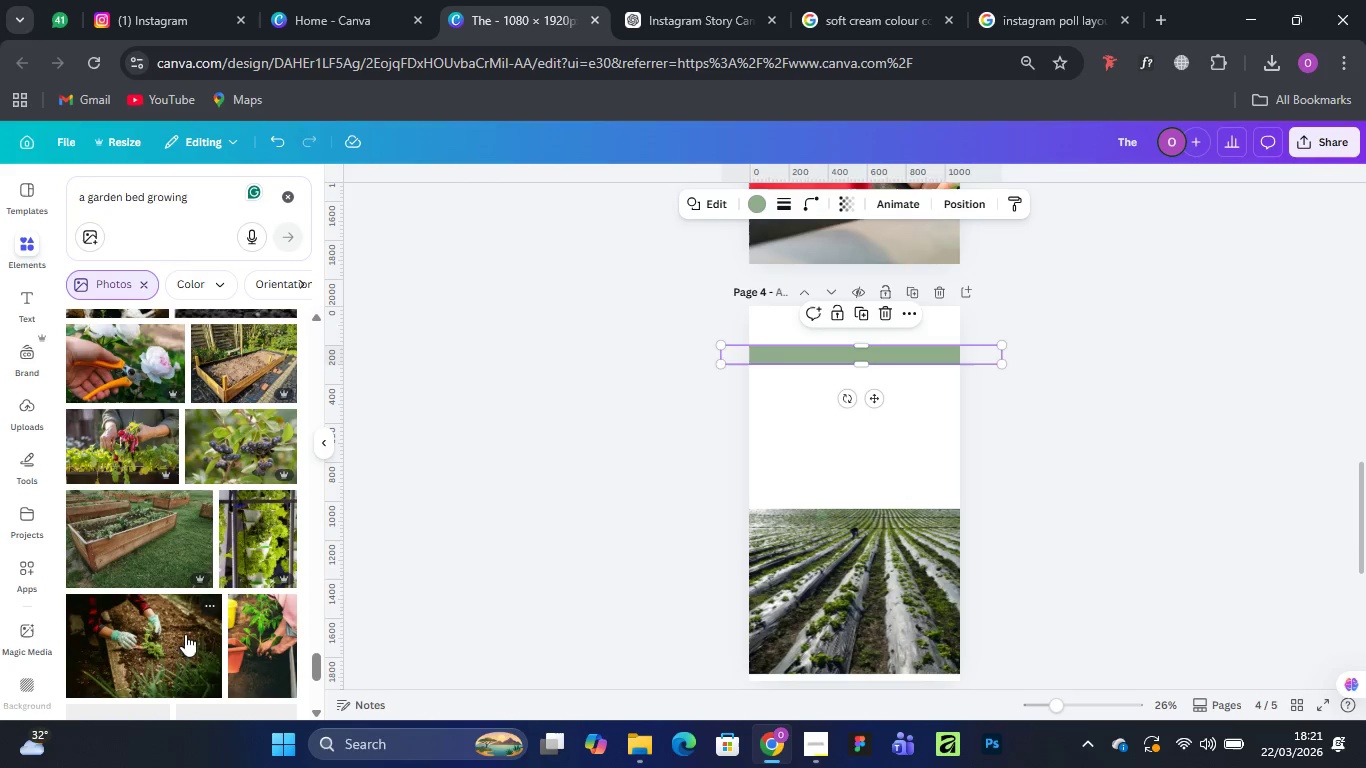 
scroll: coordinate [186, 581], scroll_direction: down, amount: 8.0
 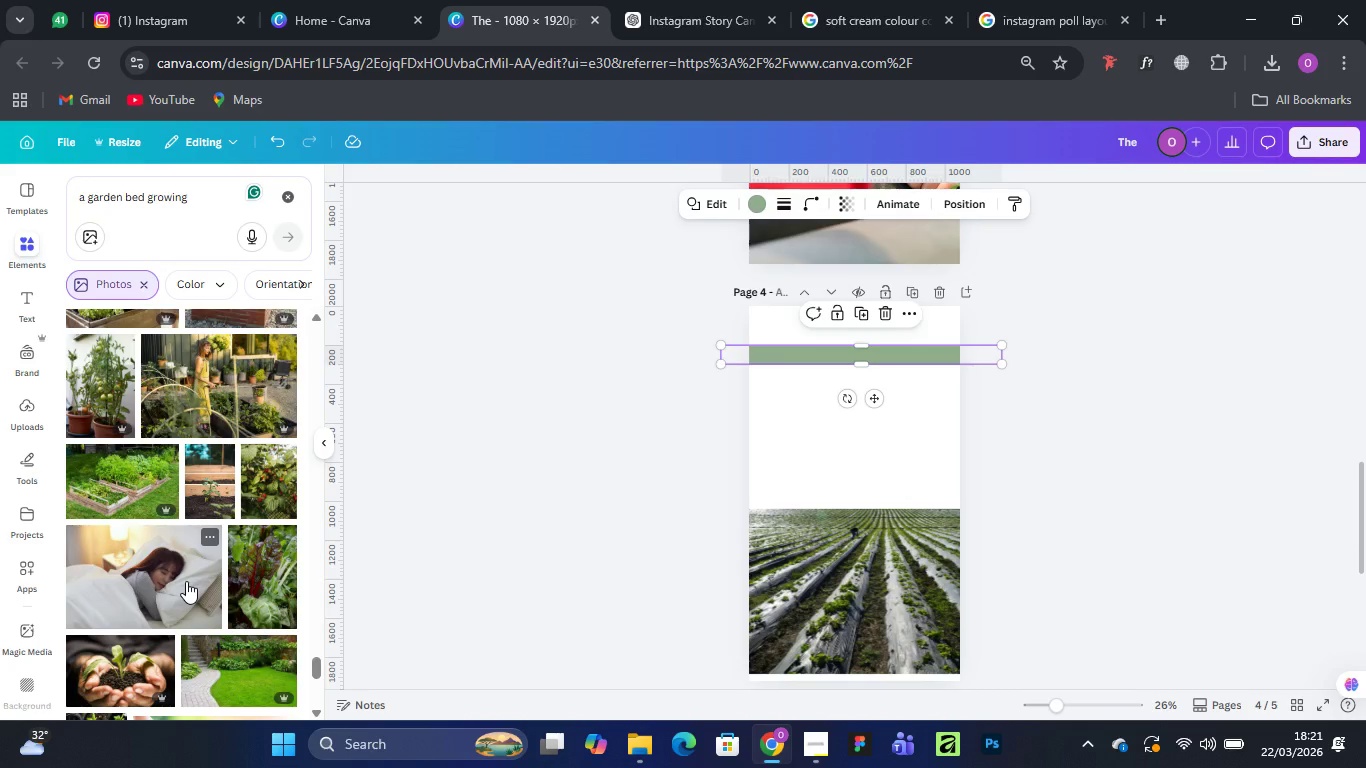 
wait(18.84)
 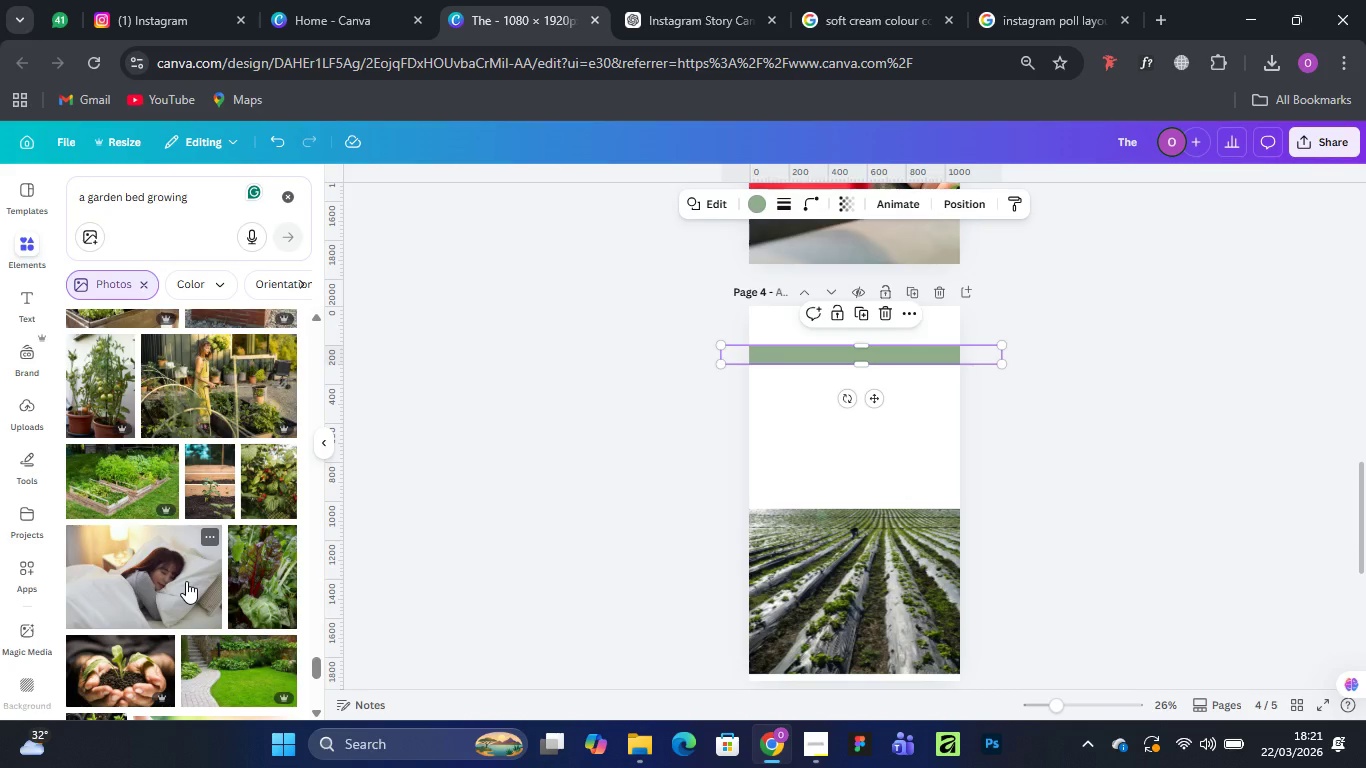 
scroll: coordinate [224, 566], scroll_direction: down, amount: 6.0
 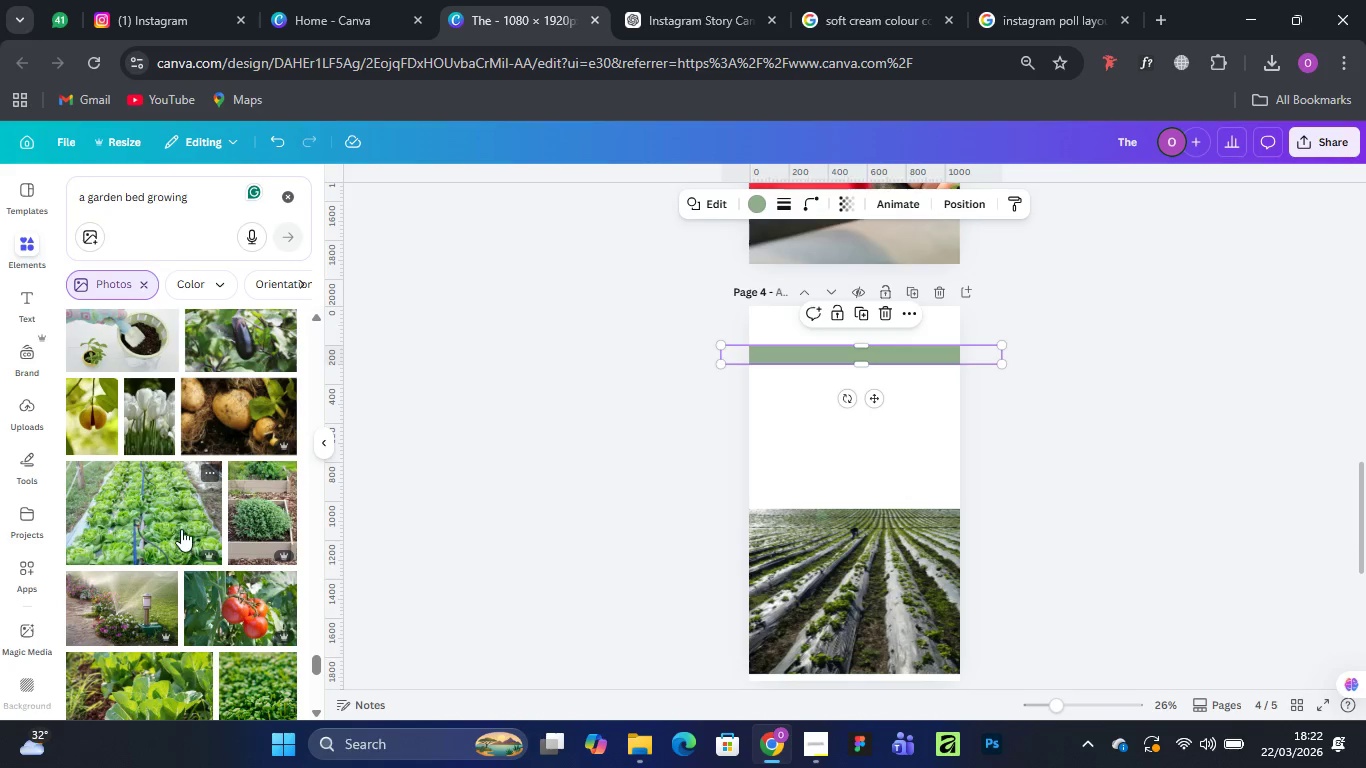 
left_click([171, 511])
 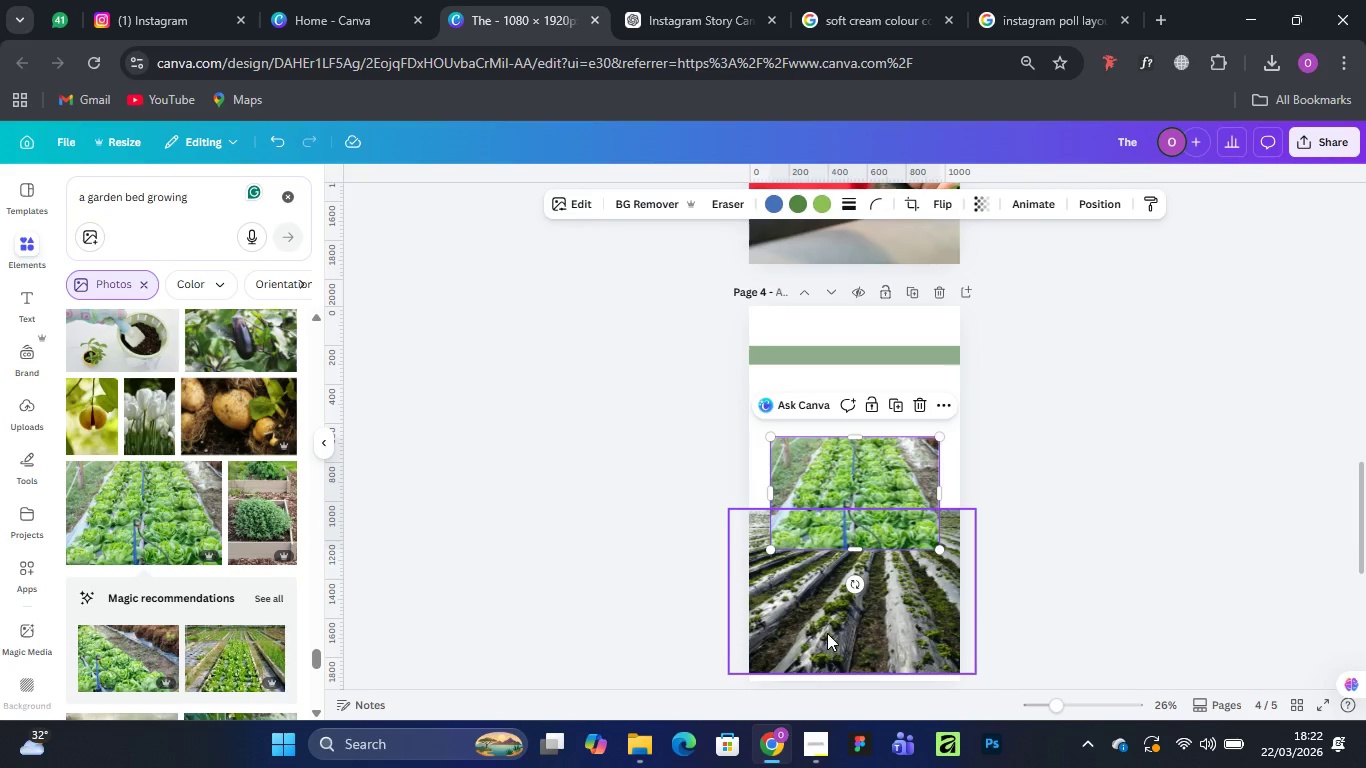 
left_click([829, 629])
 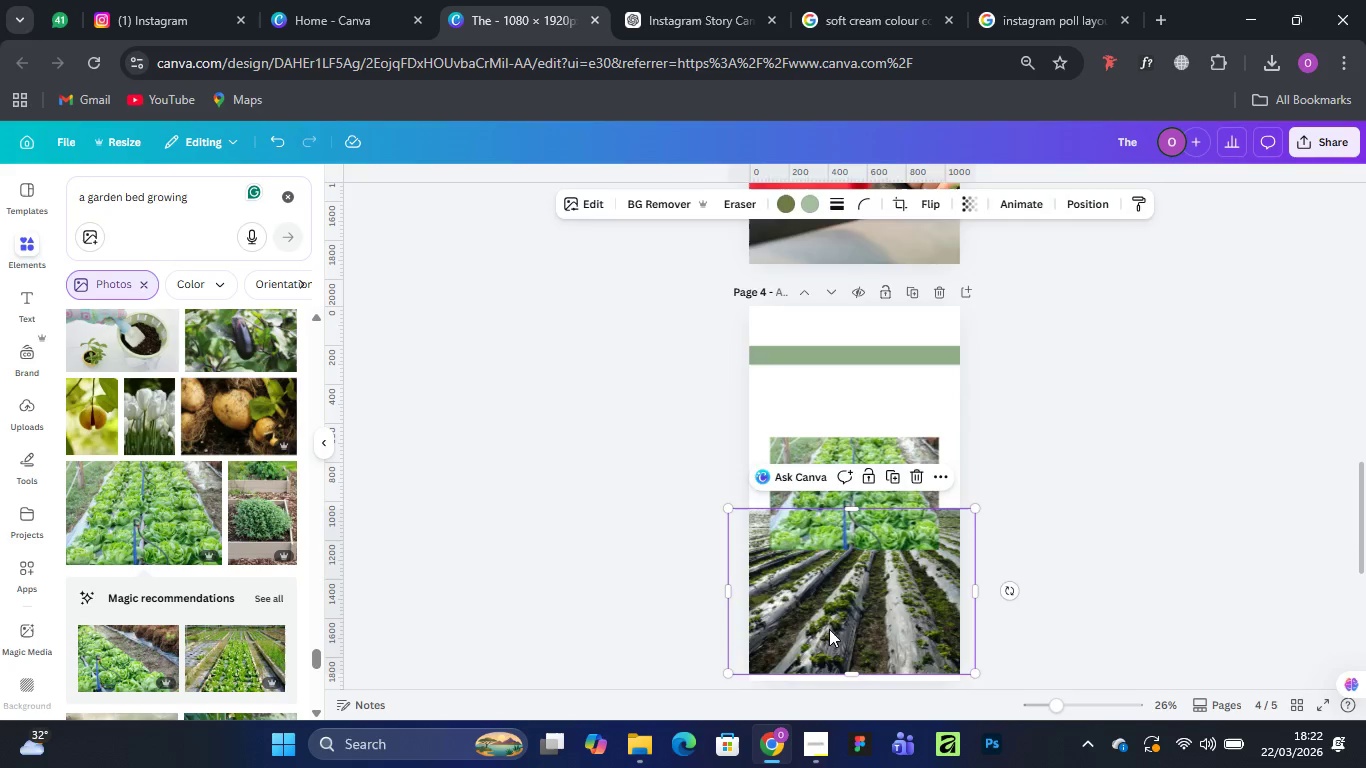 
key(Delete)
 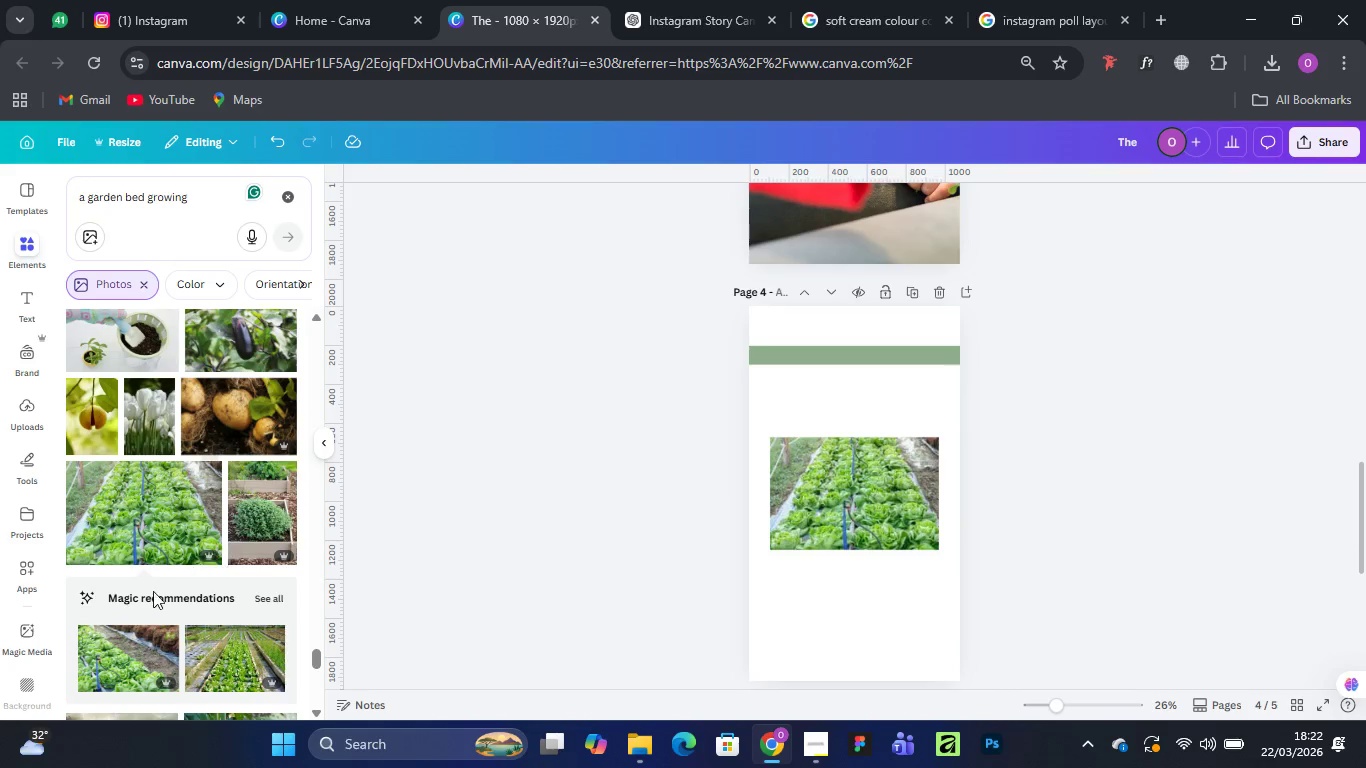 
scroll: coordinate [153, 592], scroll_direction: down, amount: 3.0
 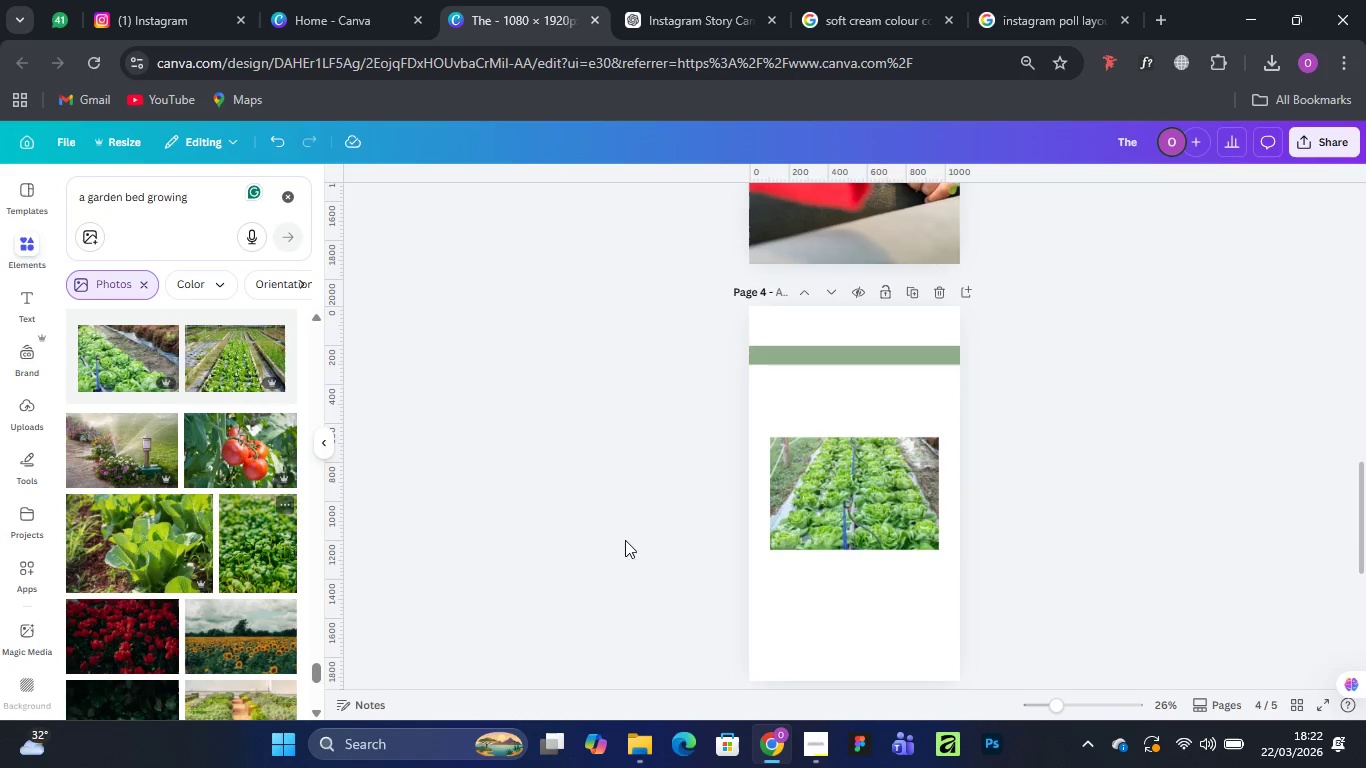 
left_click([892, 500])
 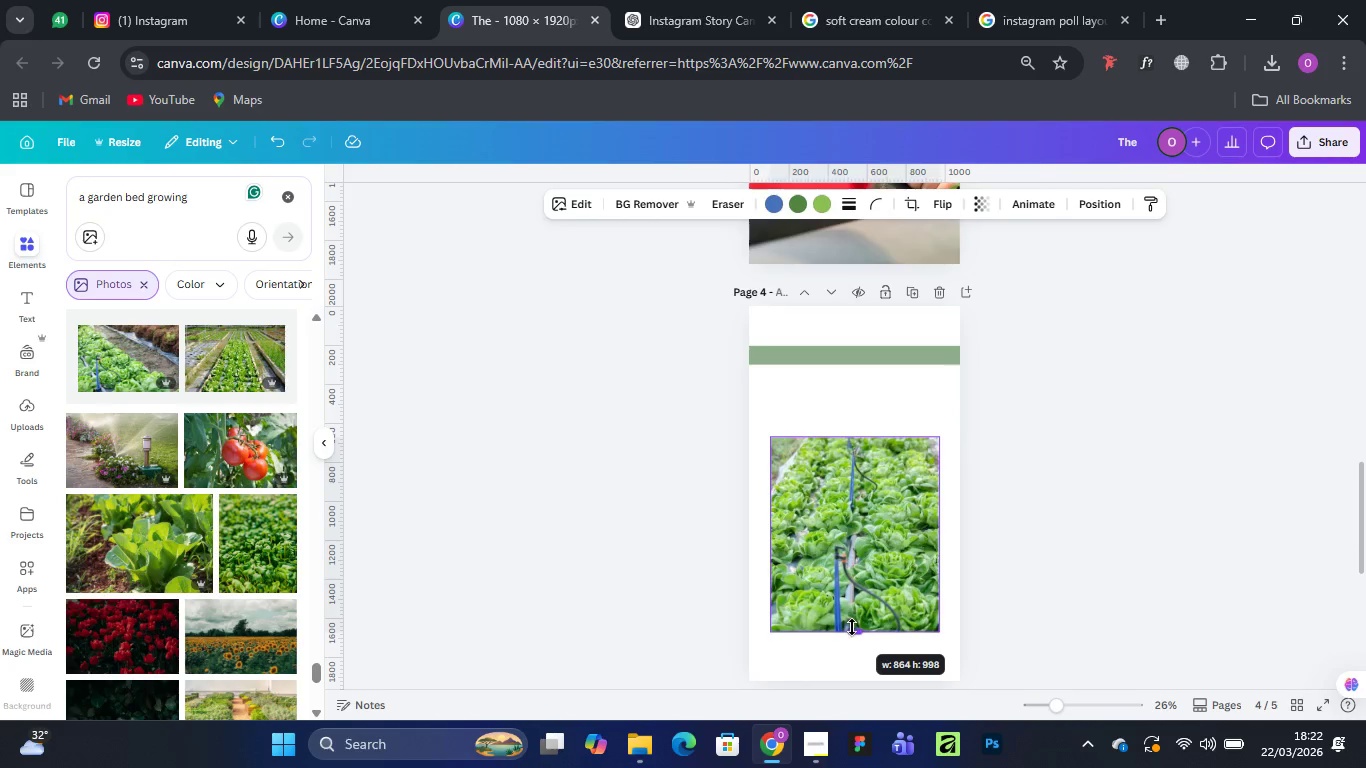 
wait(8.34)
 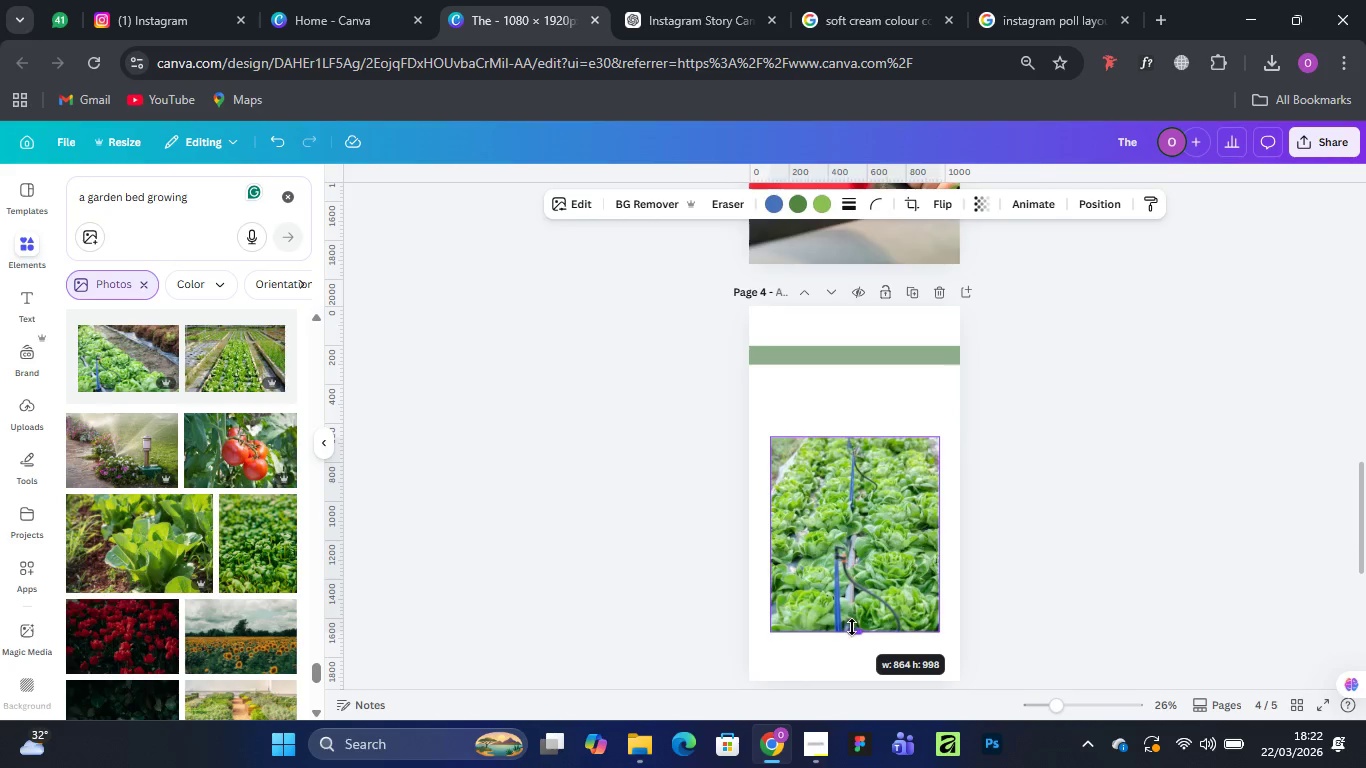 
left_click_drag(start_coordinate=[937, 545], to_coordinate=[959, 557])
 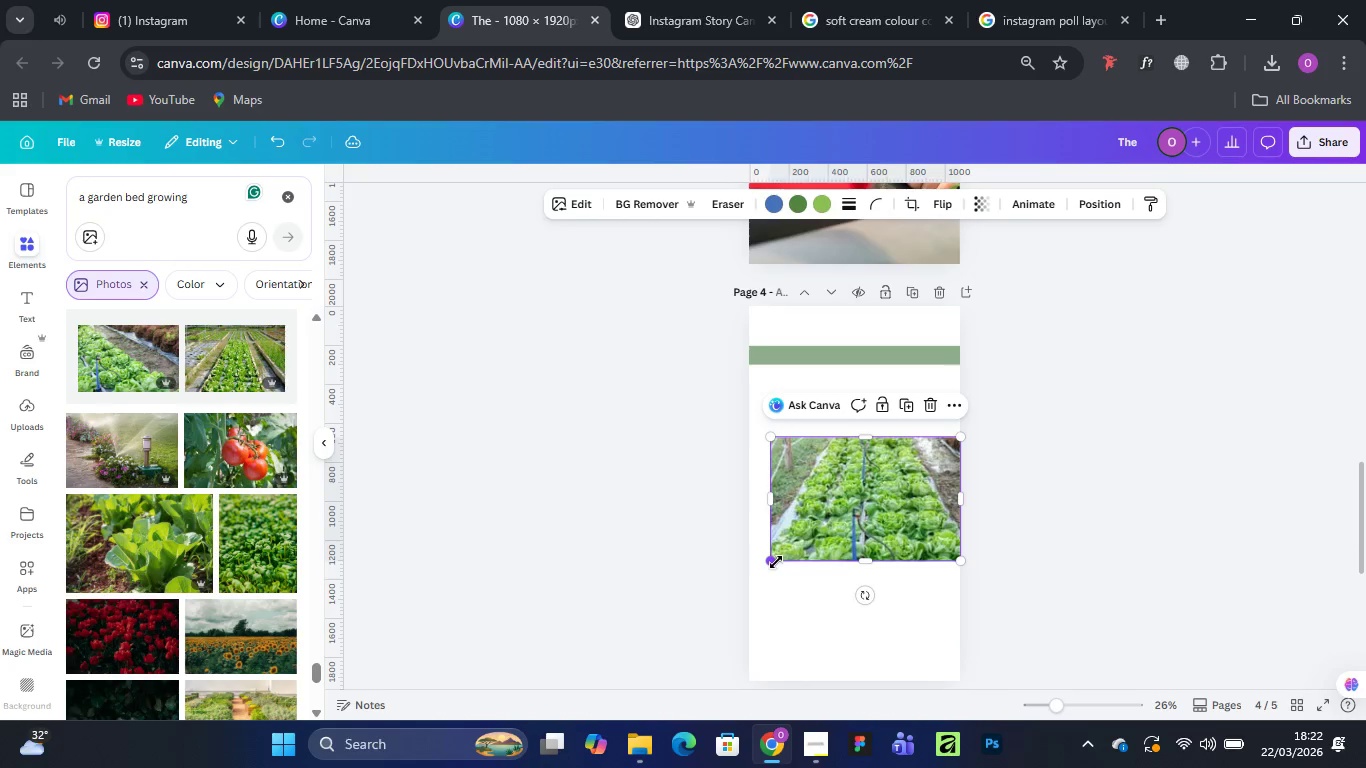 
left_click_drag(start_coordinate=[776, 562], to_coordinate=[755, 573])
 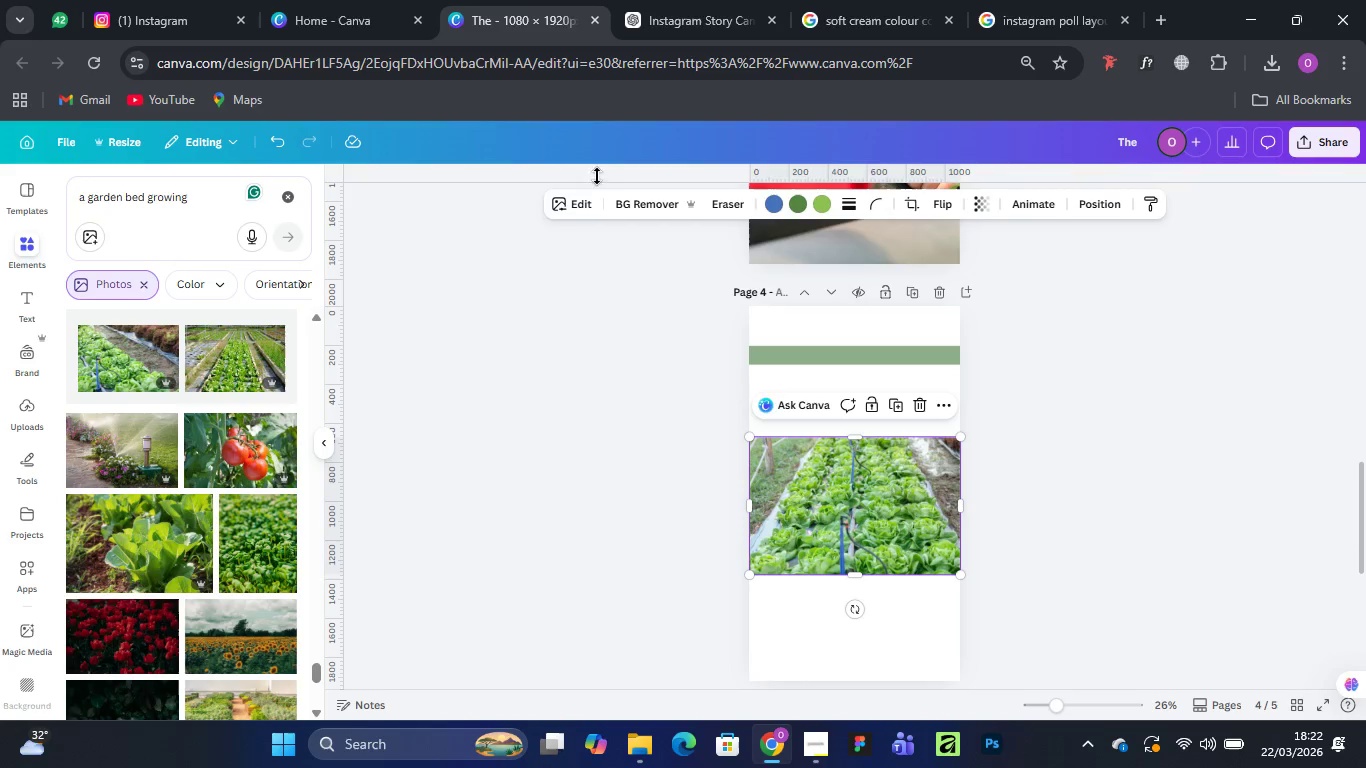 
wait(5.12)
 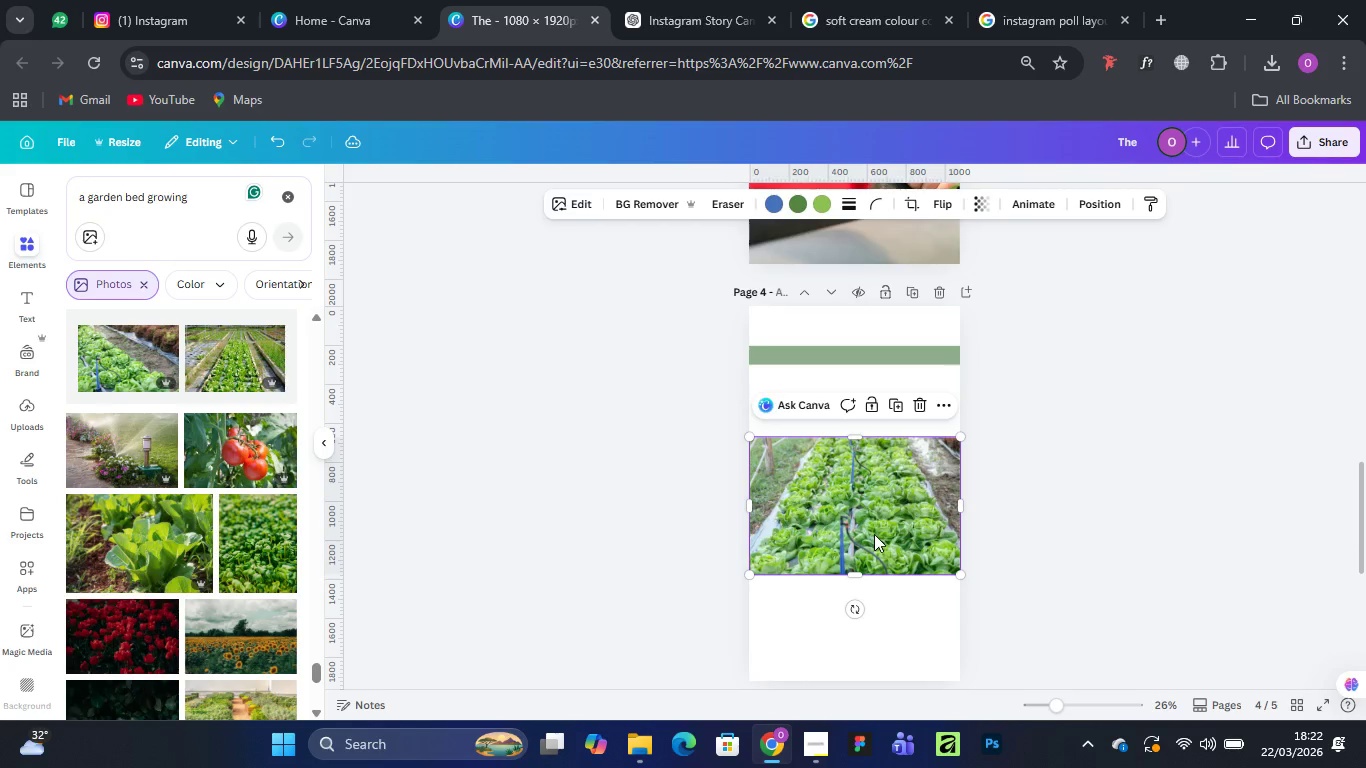 
left_click([803, 753])